 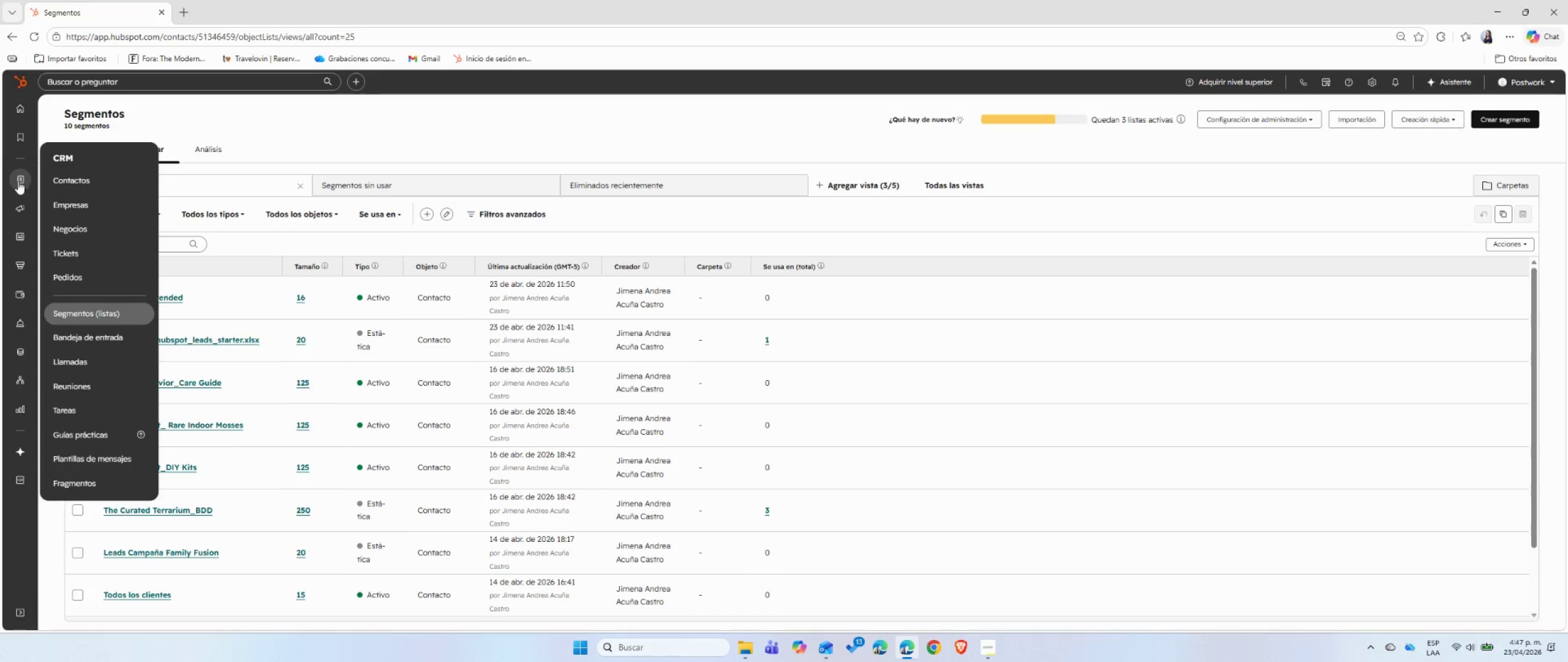 
mouse_move([31, 210])
 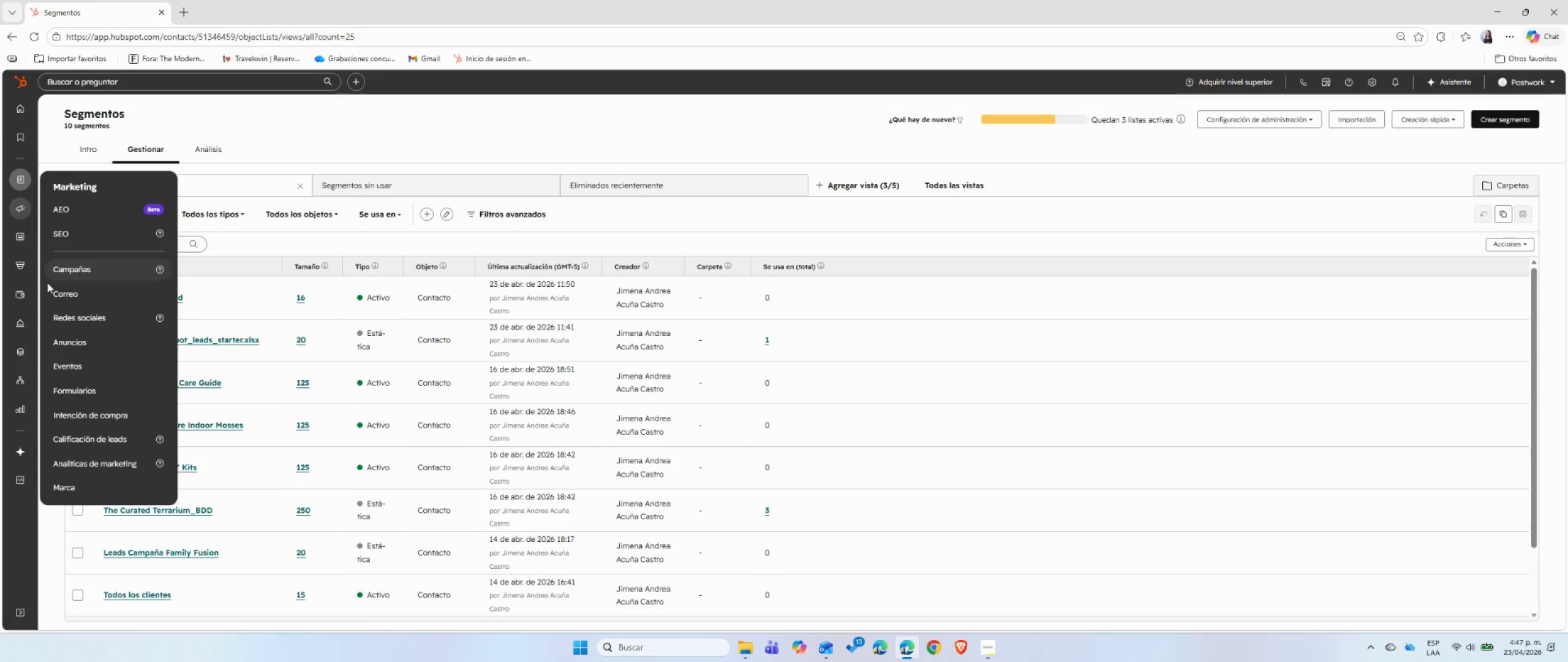 
right_click([66, 294])
 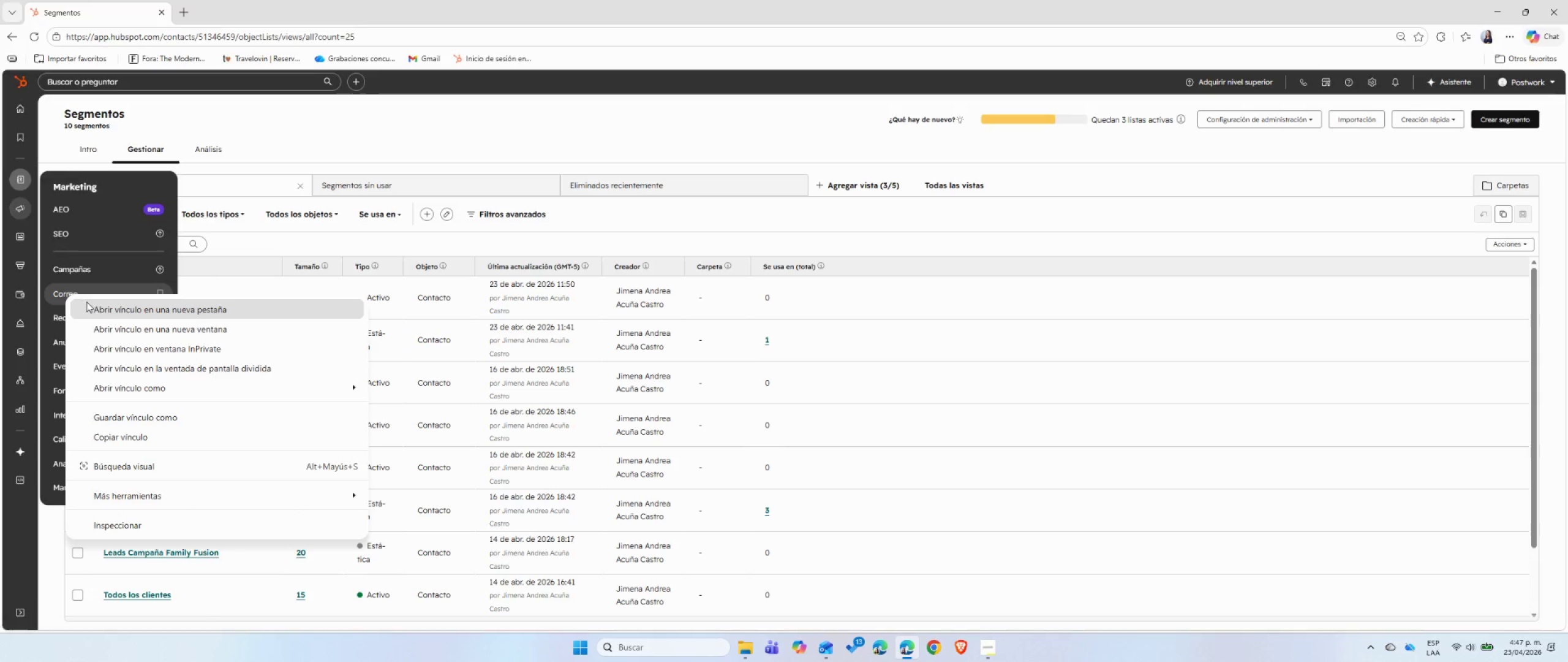 
left_click([89, 302])
 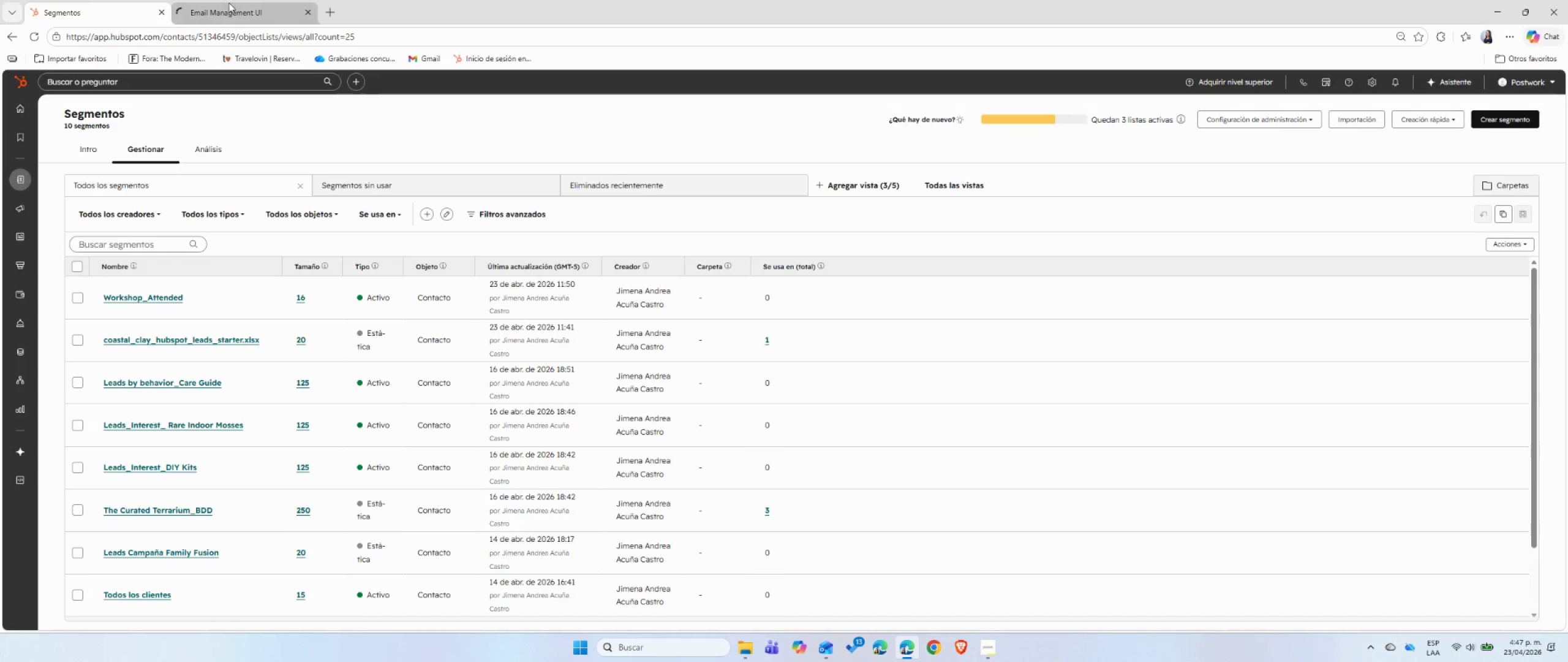 
left_click([228, 2])
 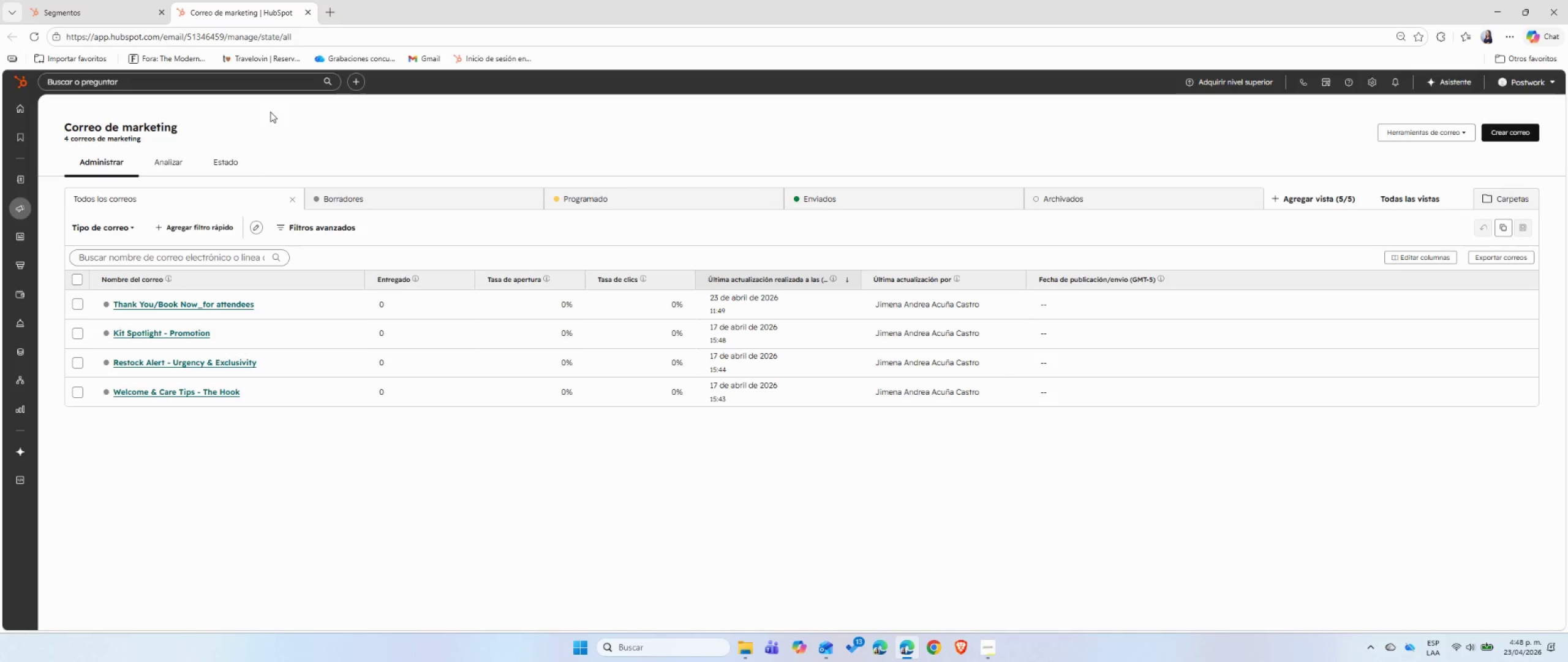 
wait(17.5)
 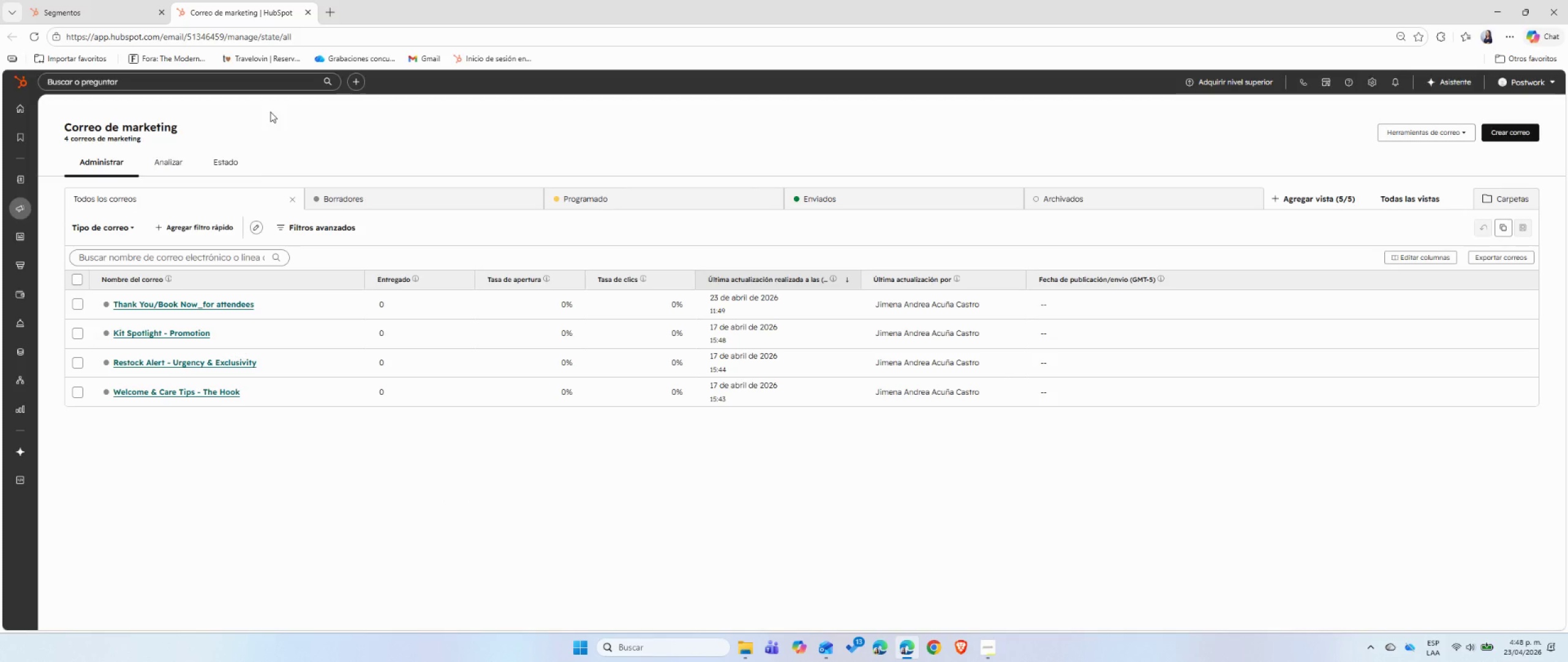 
left_click([175, 304])
 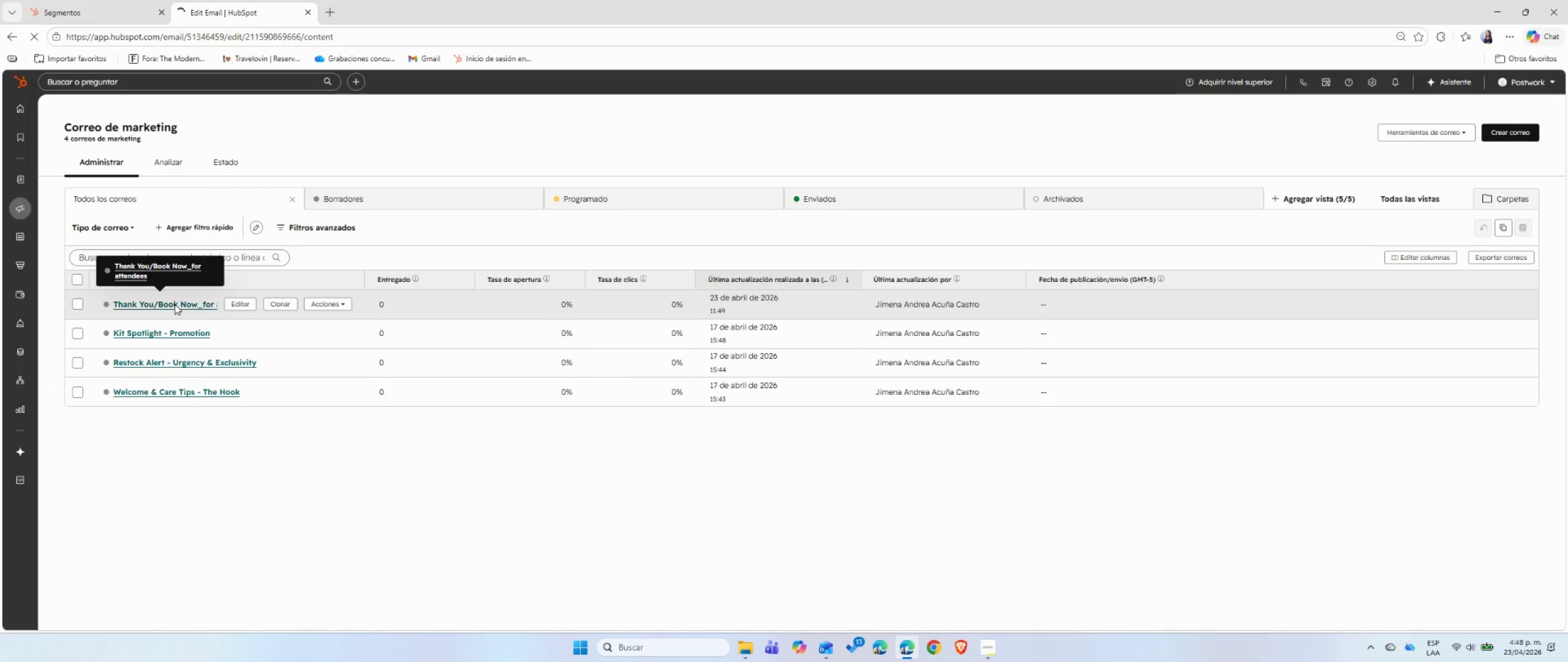 
mouse_move([358, 183])
 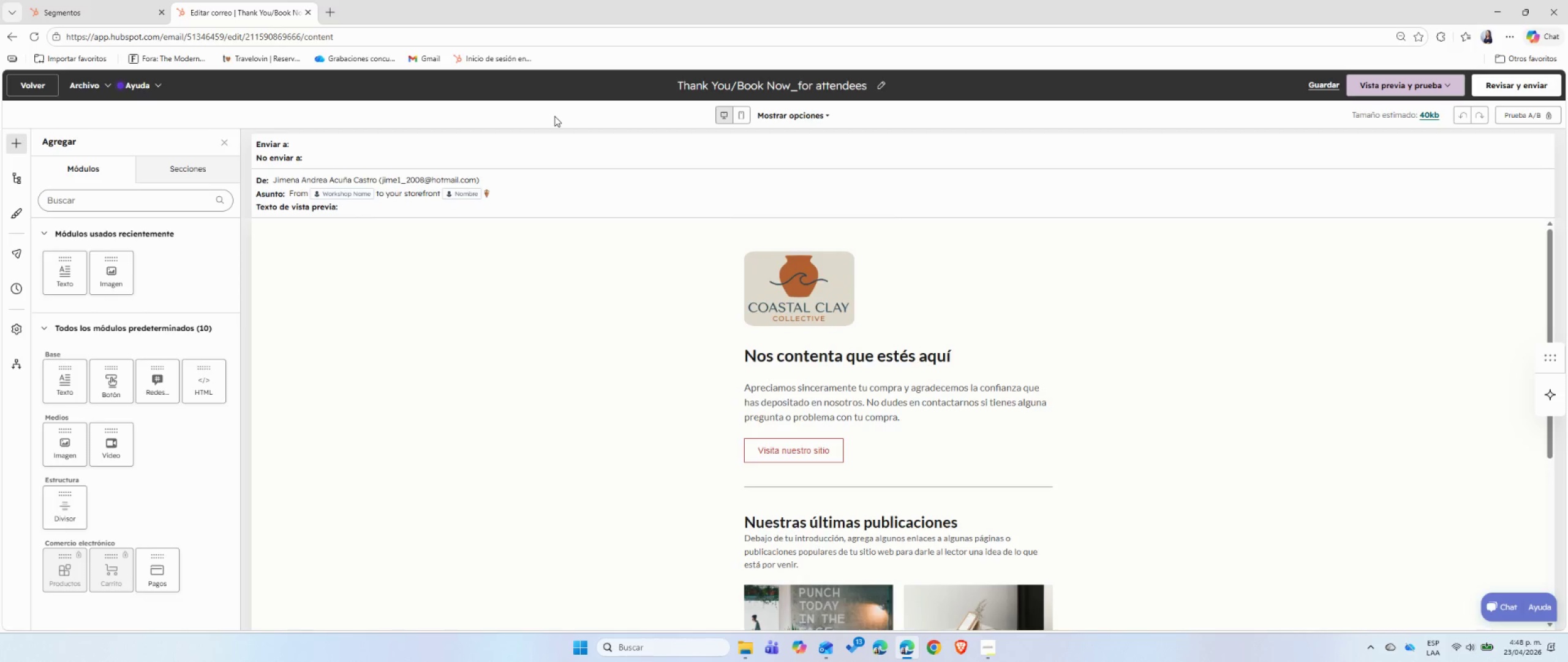 
wait(39.93)
 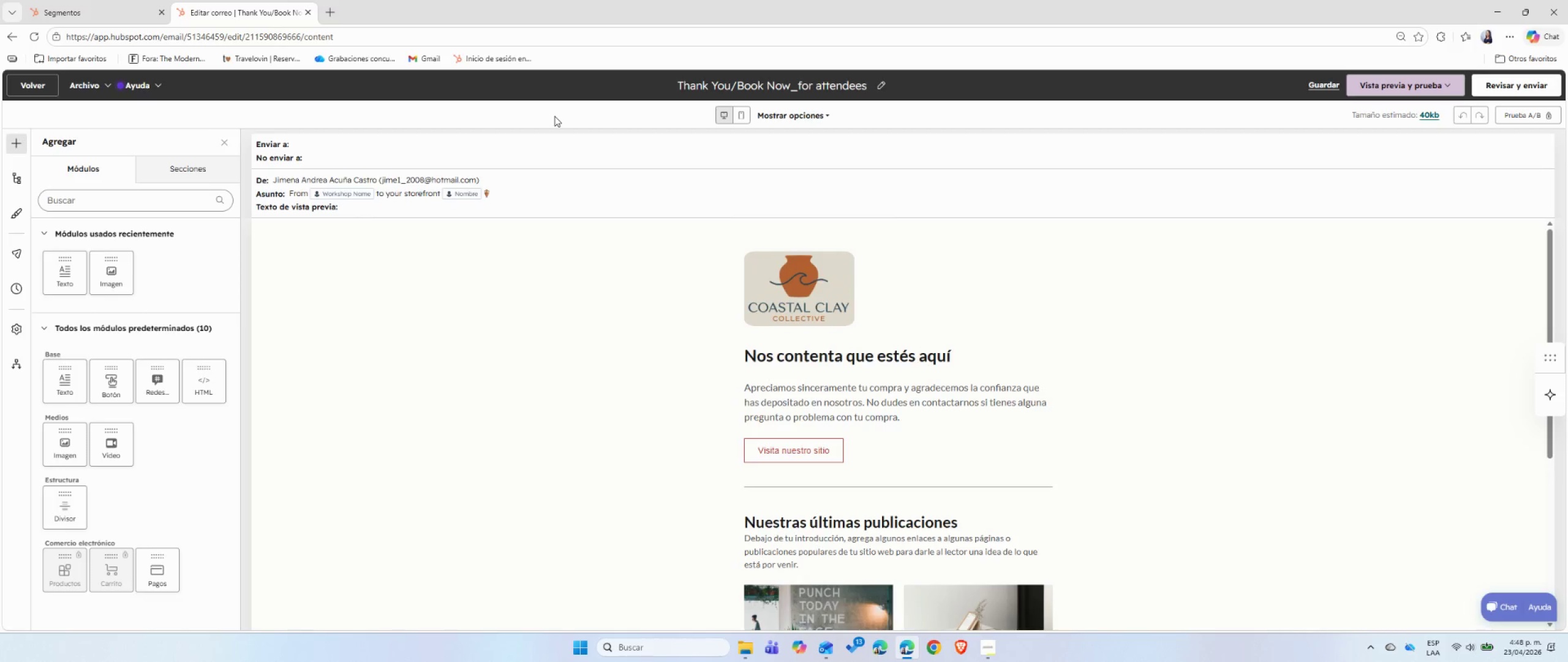 
left_click([519, 143])
 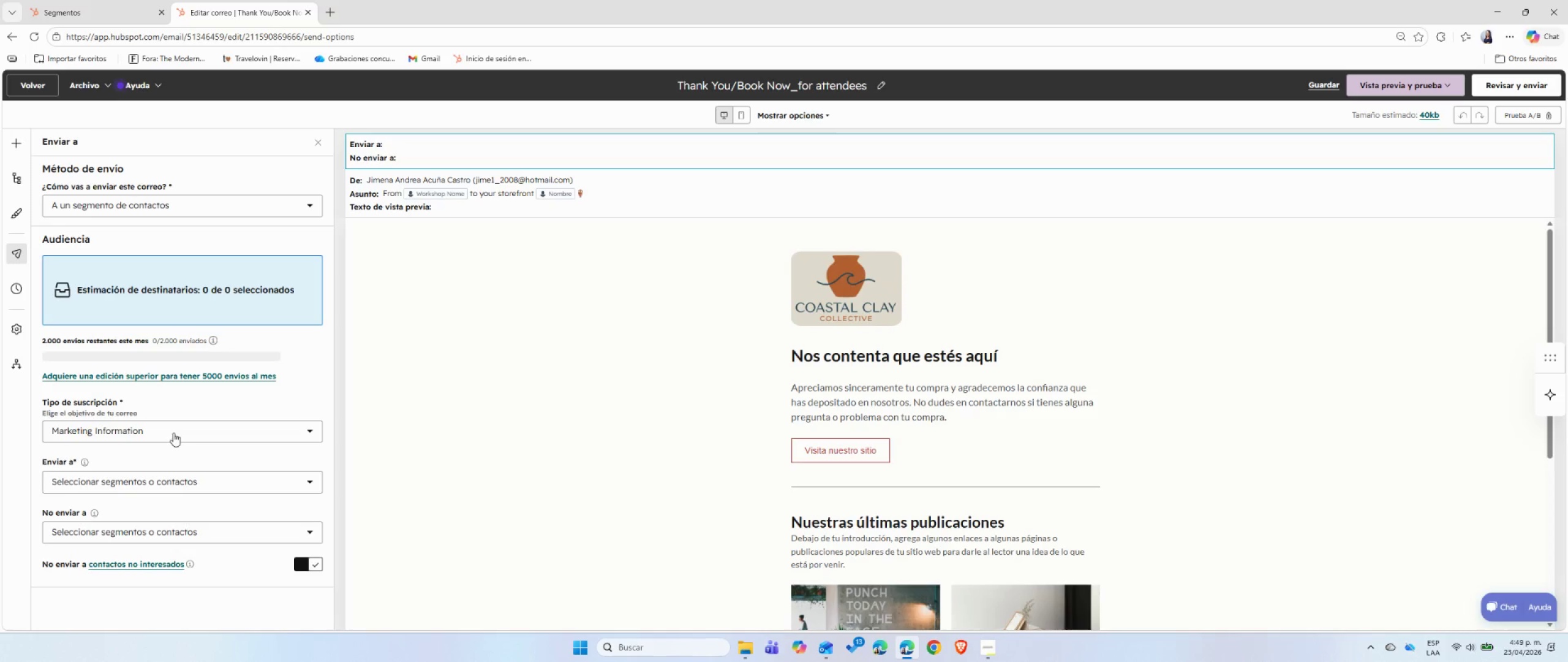 
wait(7.03)
 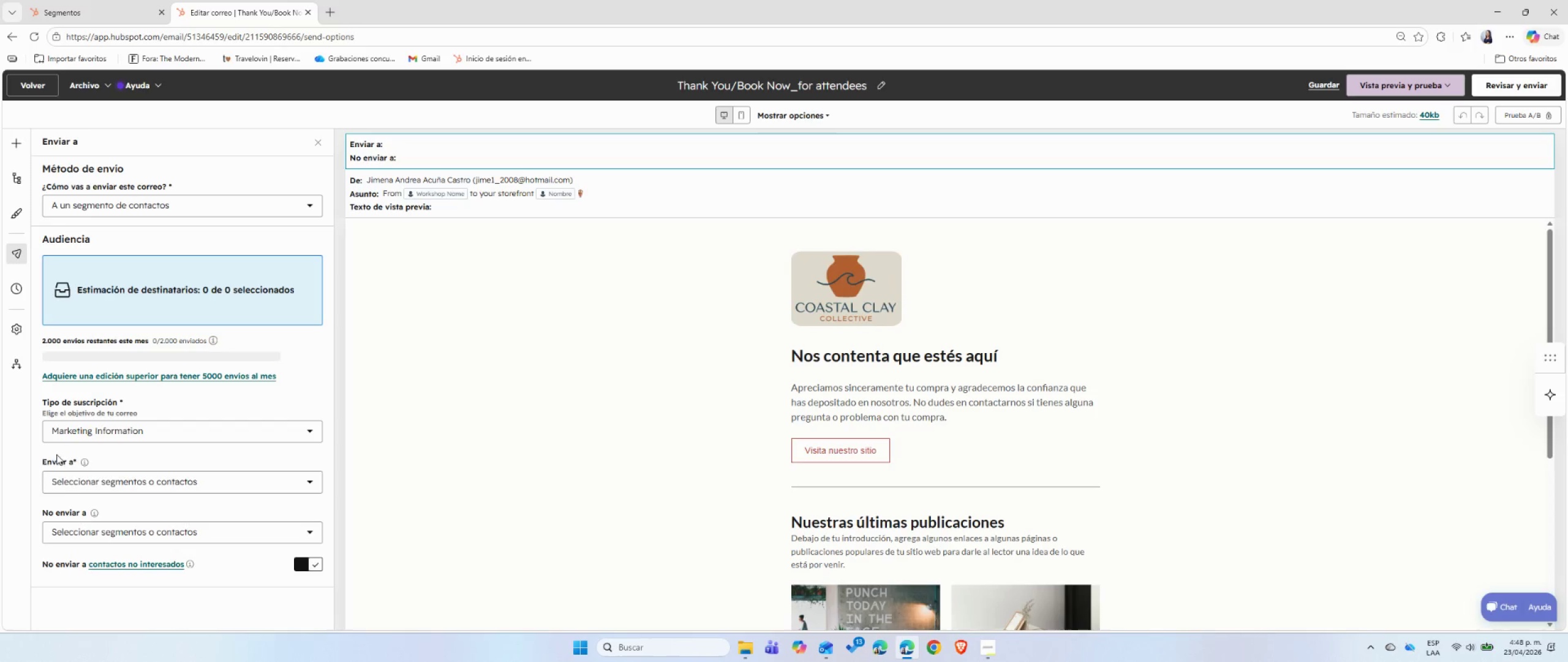 
left_click([157, 482])
 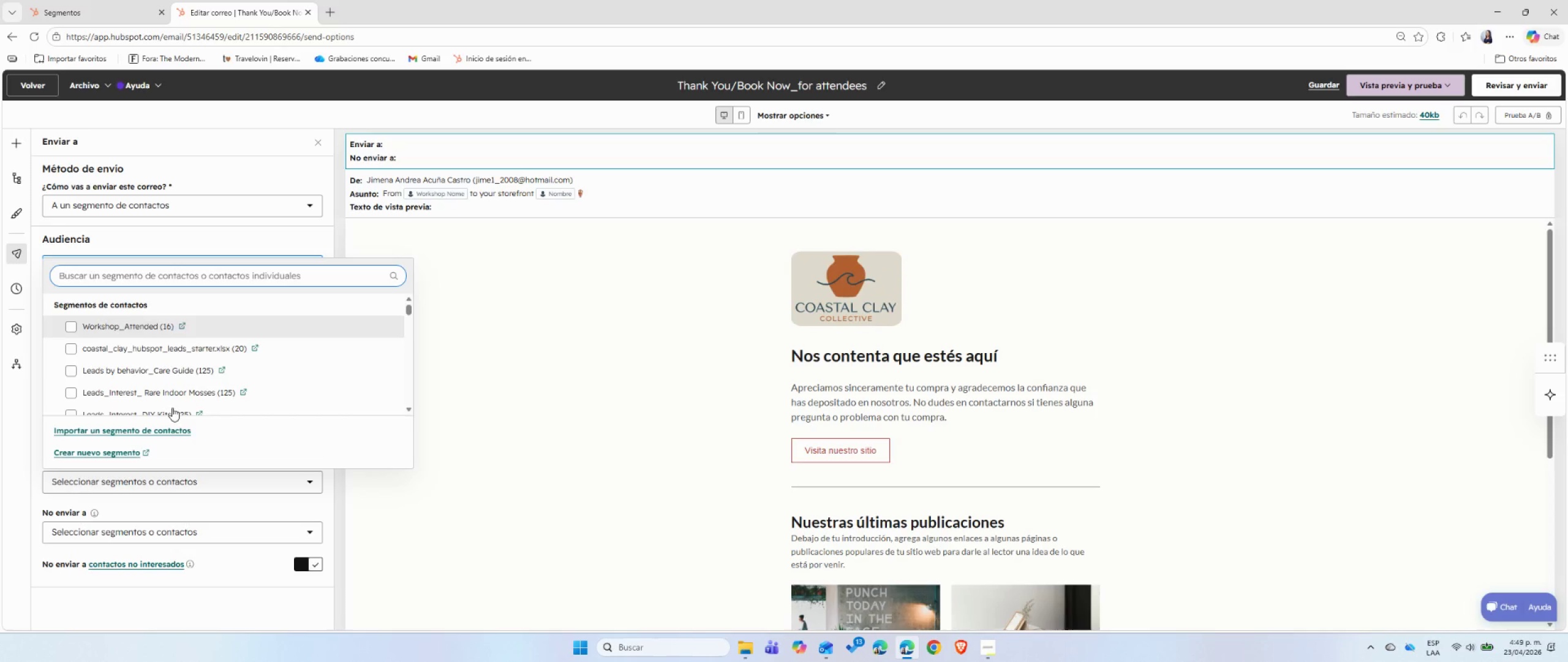 
left_click([117, 328])
 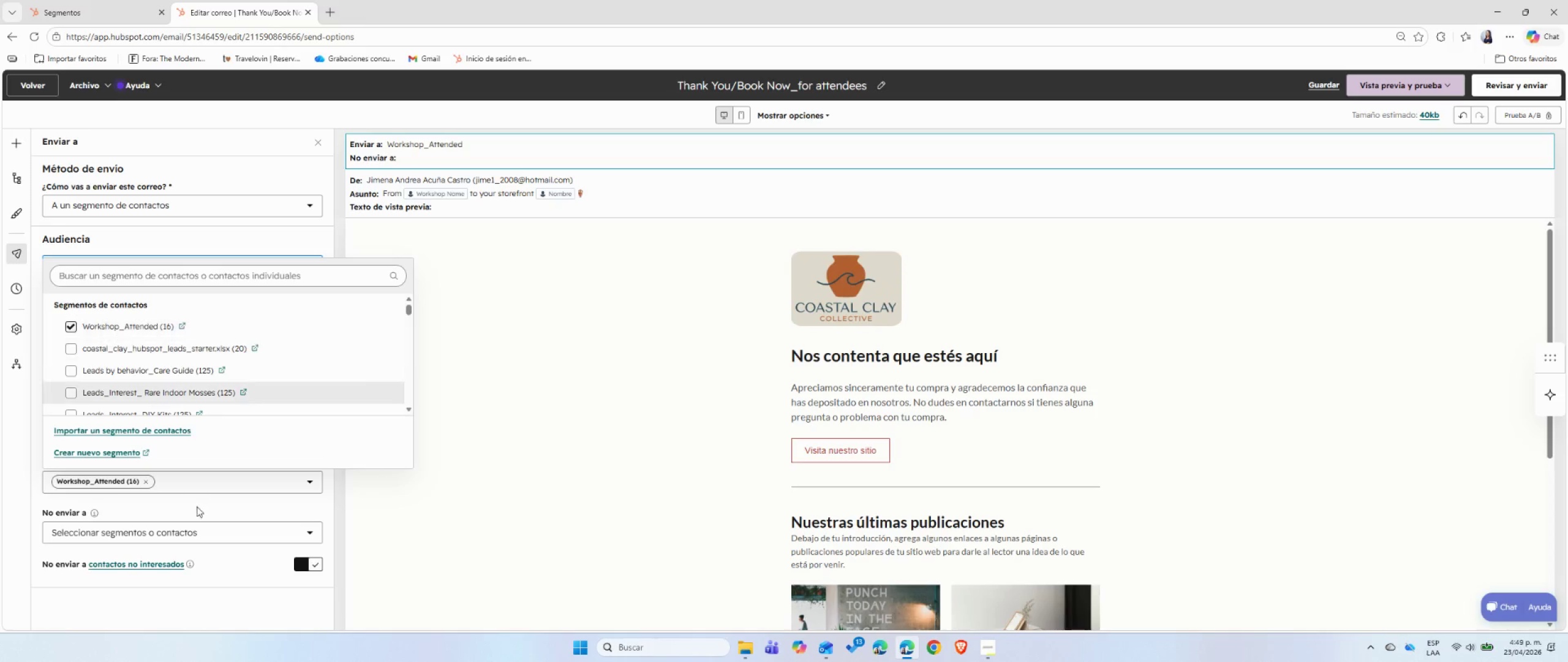 
left_click([196, 510])
 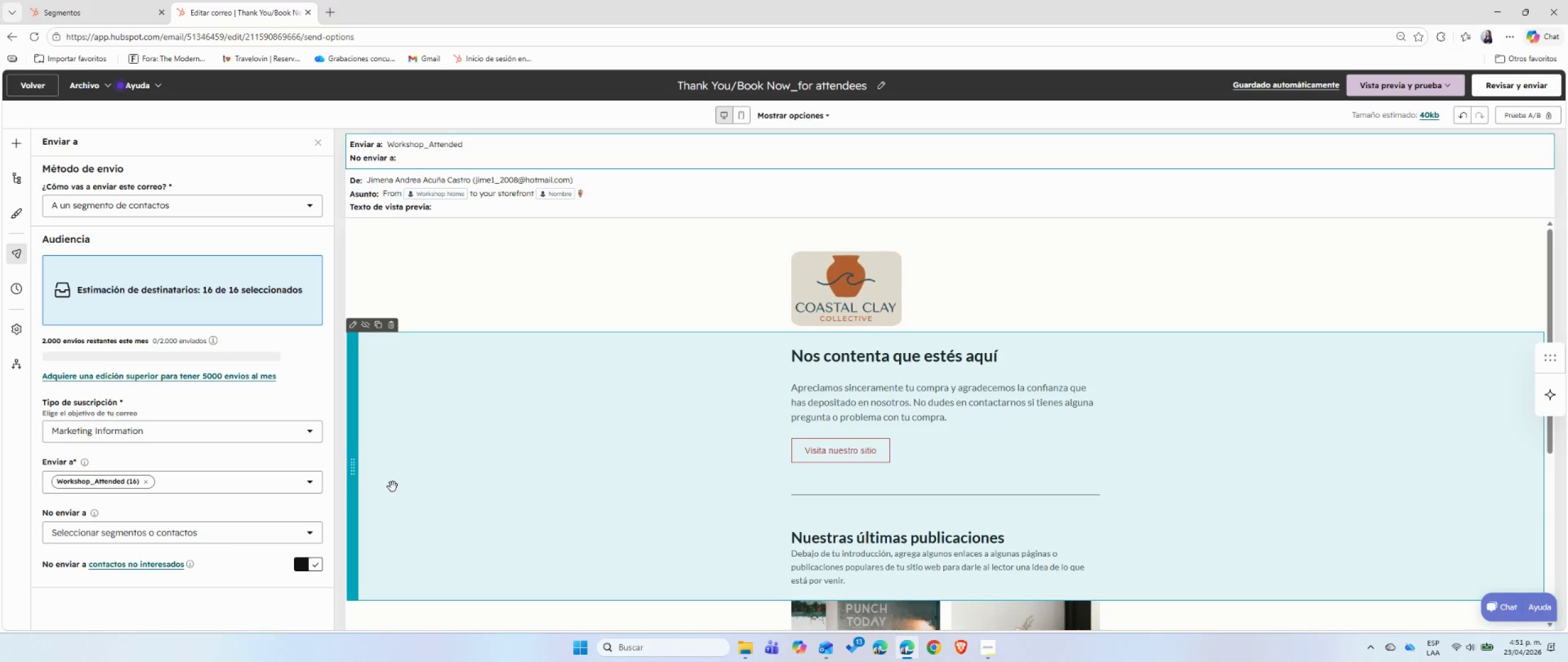 
wait(142.96)
 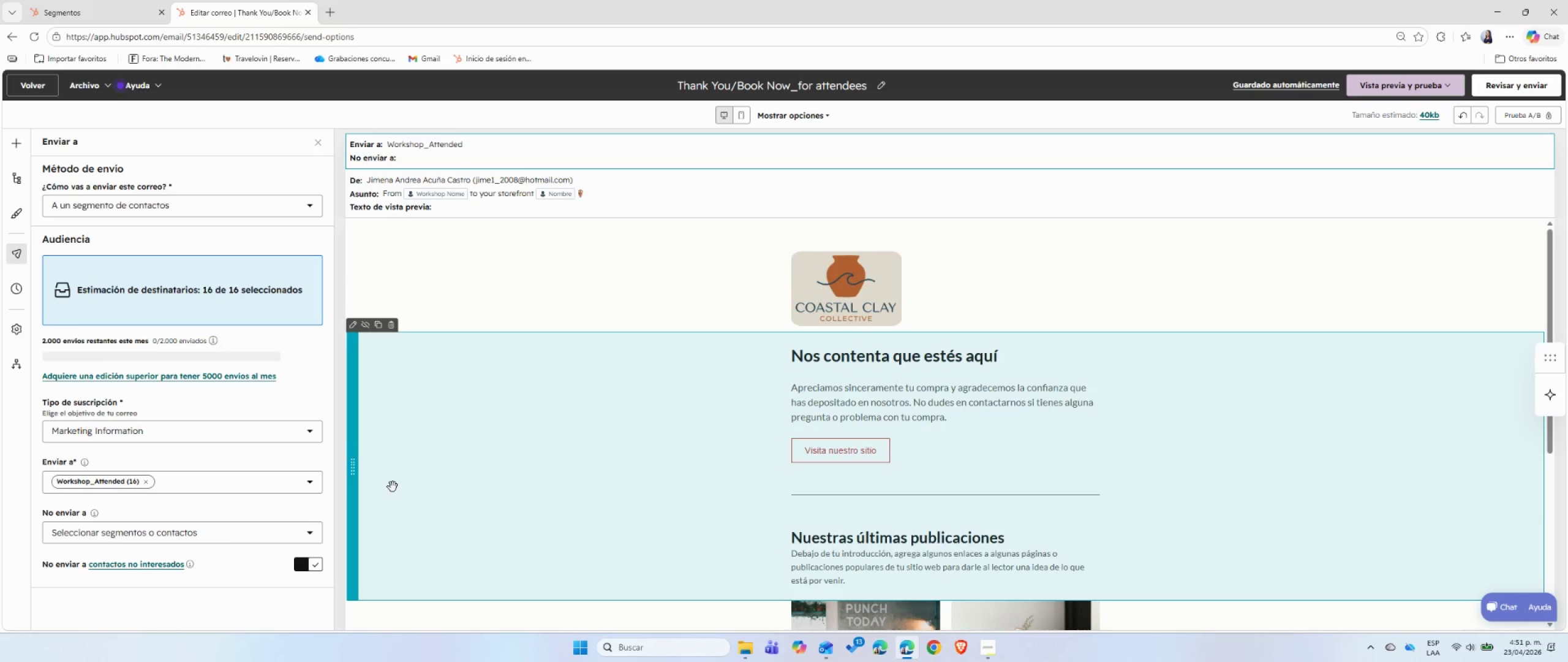 
mouse_move([1091, 379])
 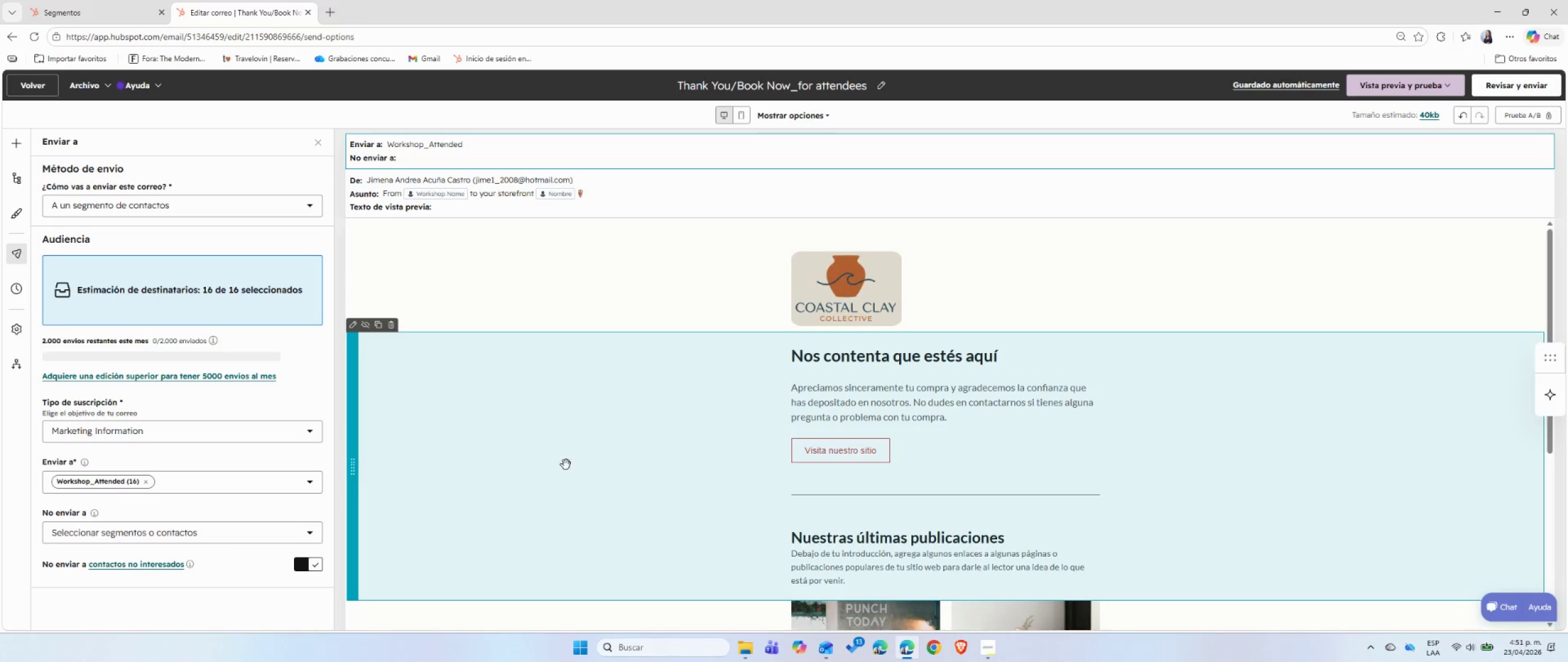 
left_click([228, 532])
 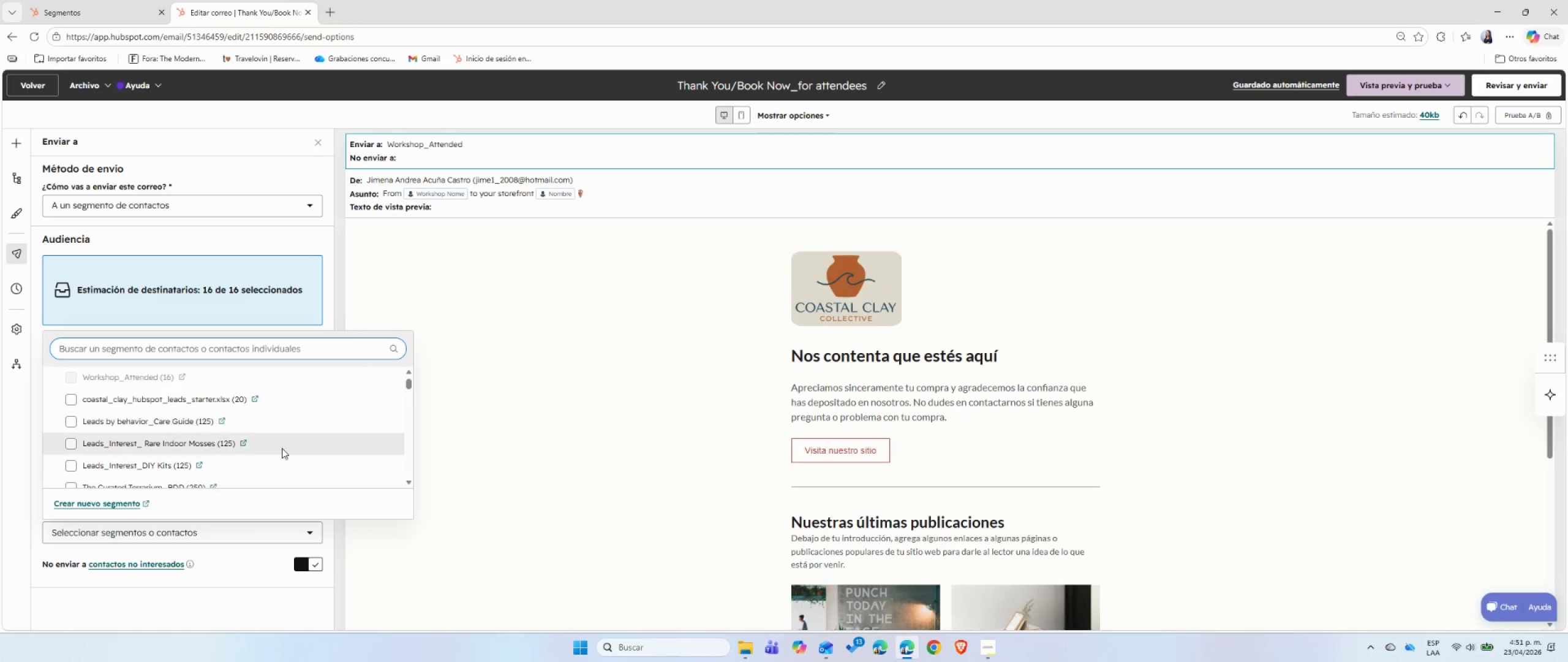 
scroll: coordinate [282, 448], scroll_direction: none, amount: 0.0
 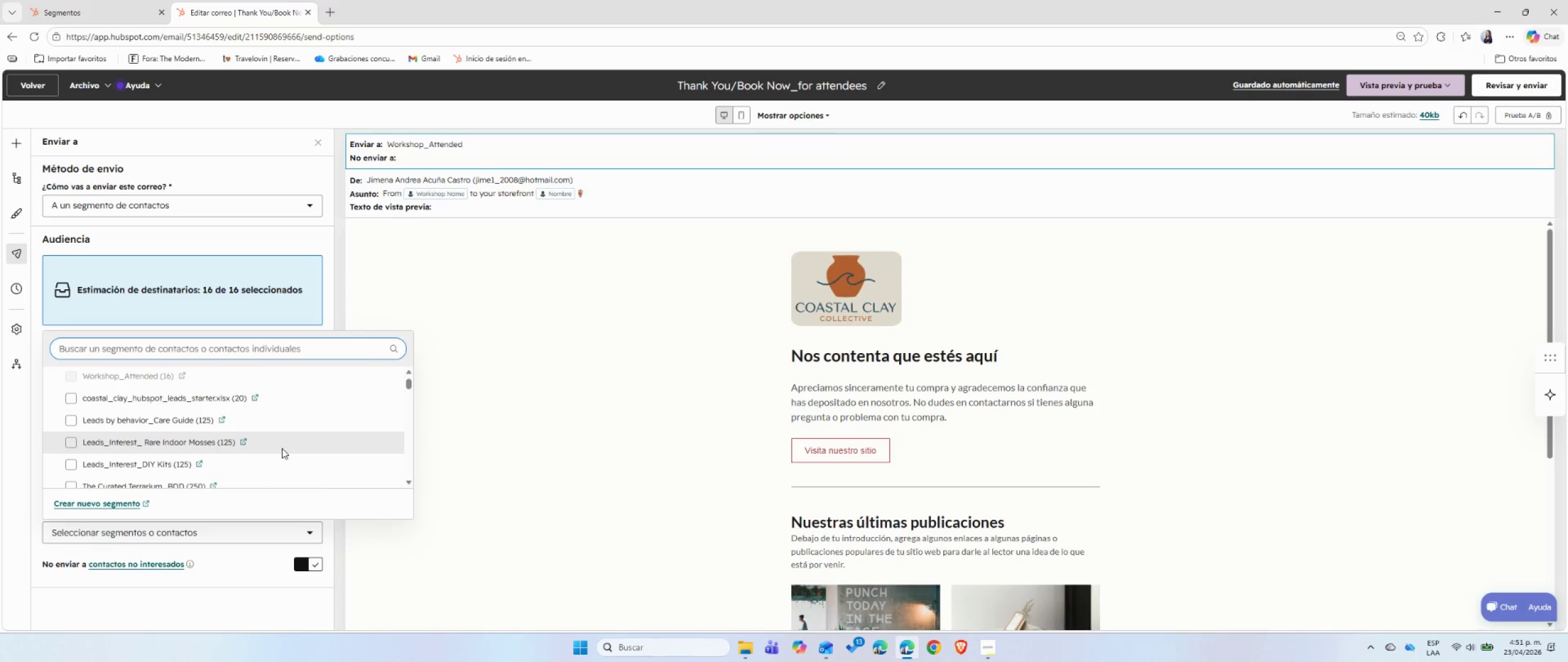 
scroll: coordinate [282, 448], scroll_direction: down, amount: 2.0
 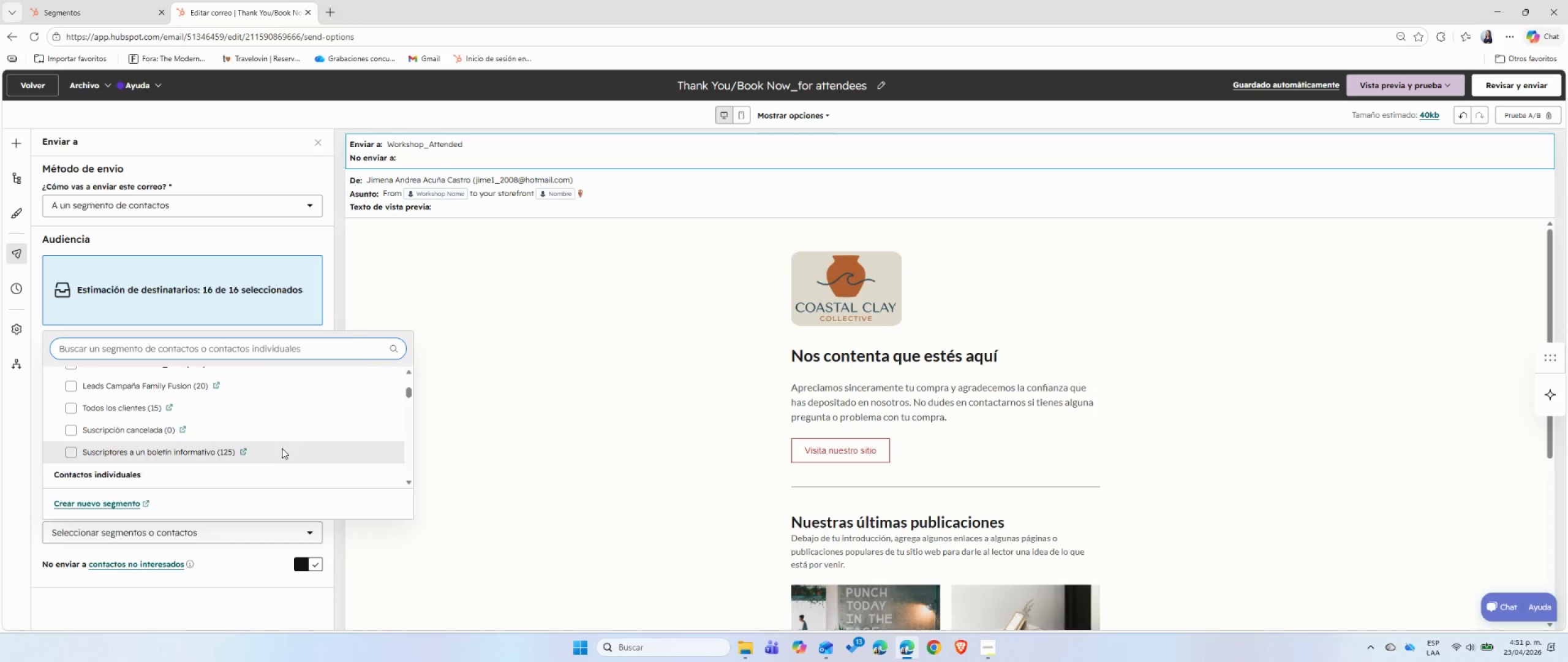 
mouse_move([148, 447])
 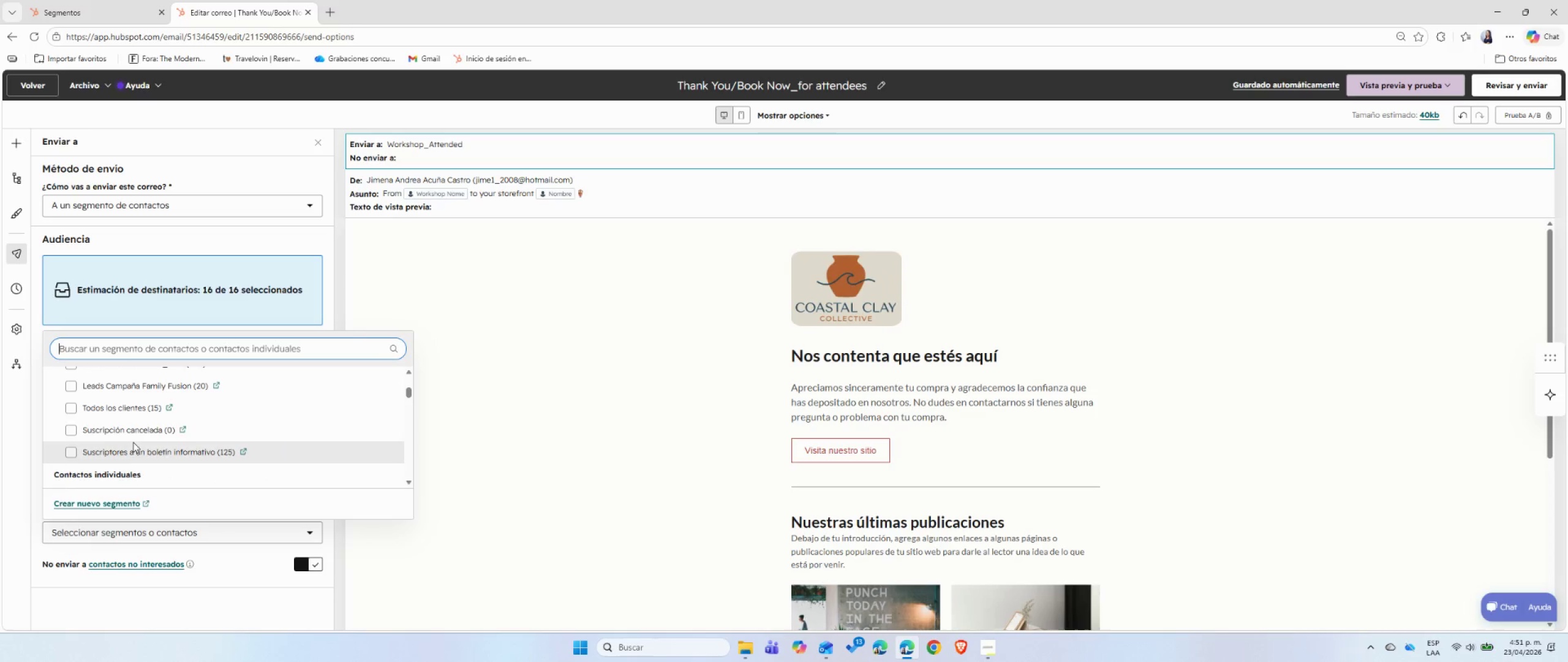 
left_click([131, 432])
 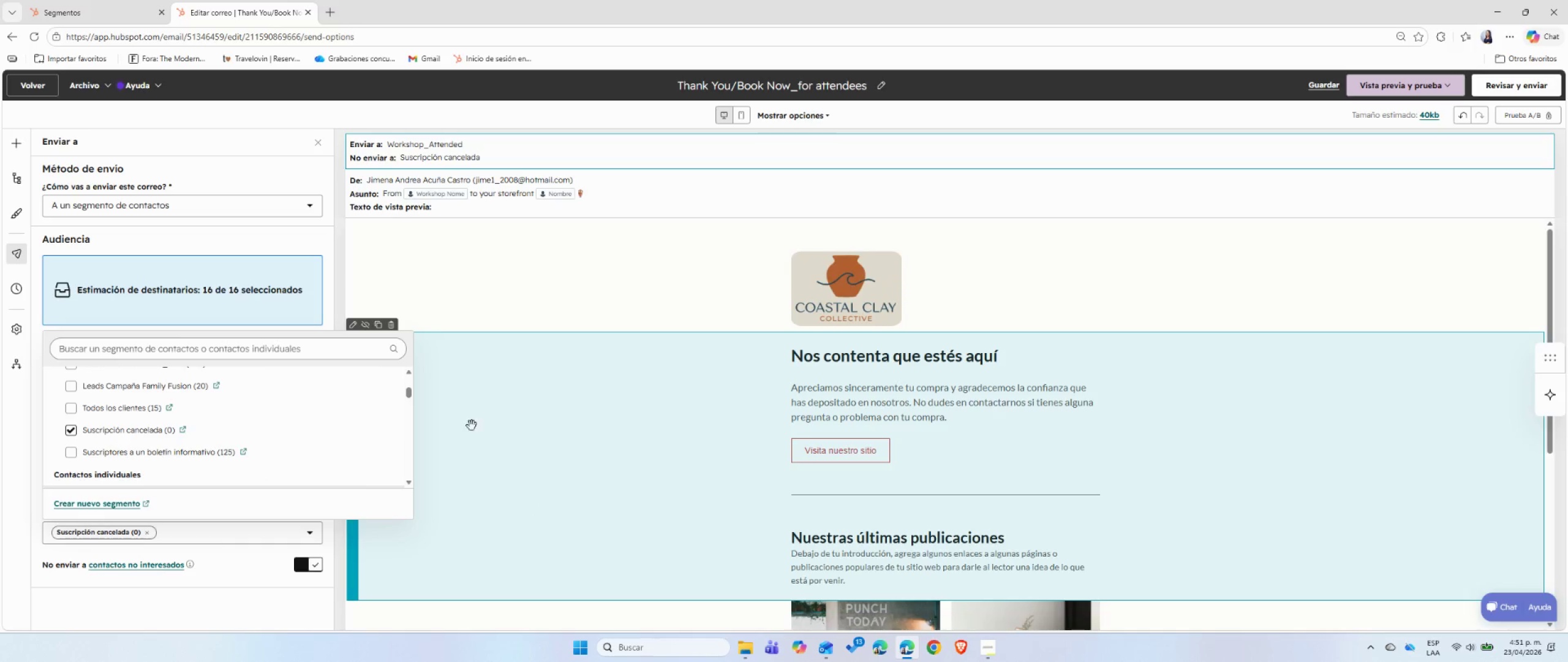 
left_click([249, 611])
 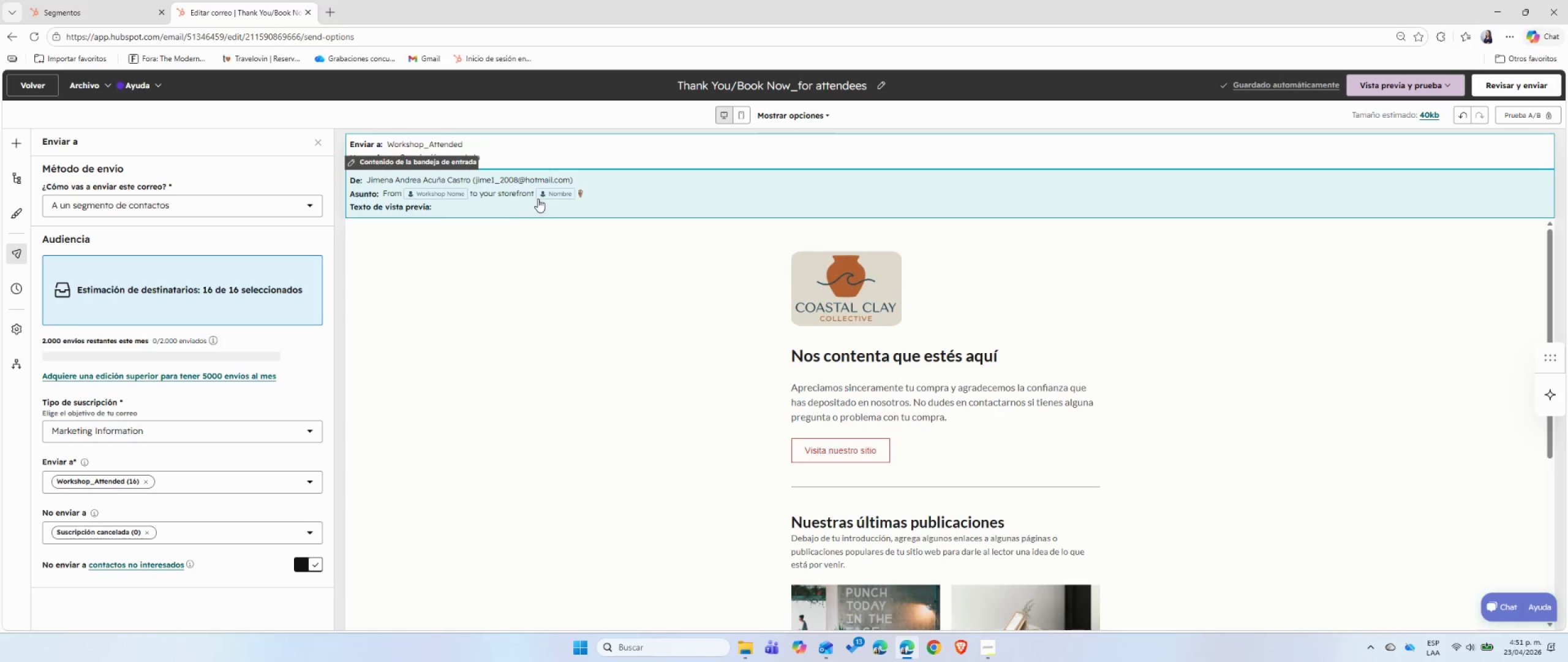 
mouse_move([1046, 276])
 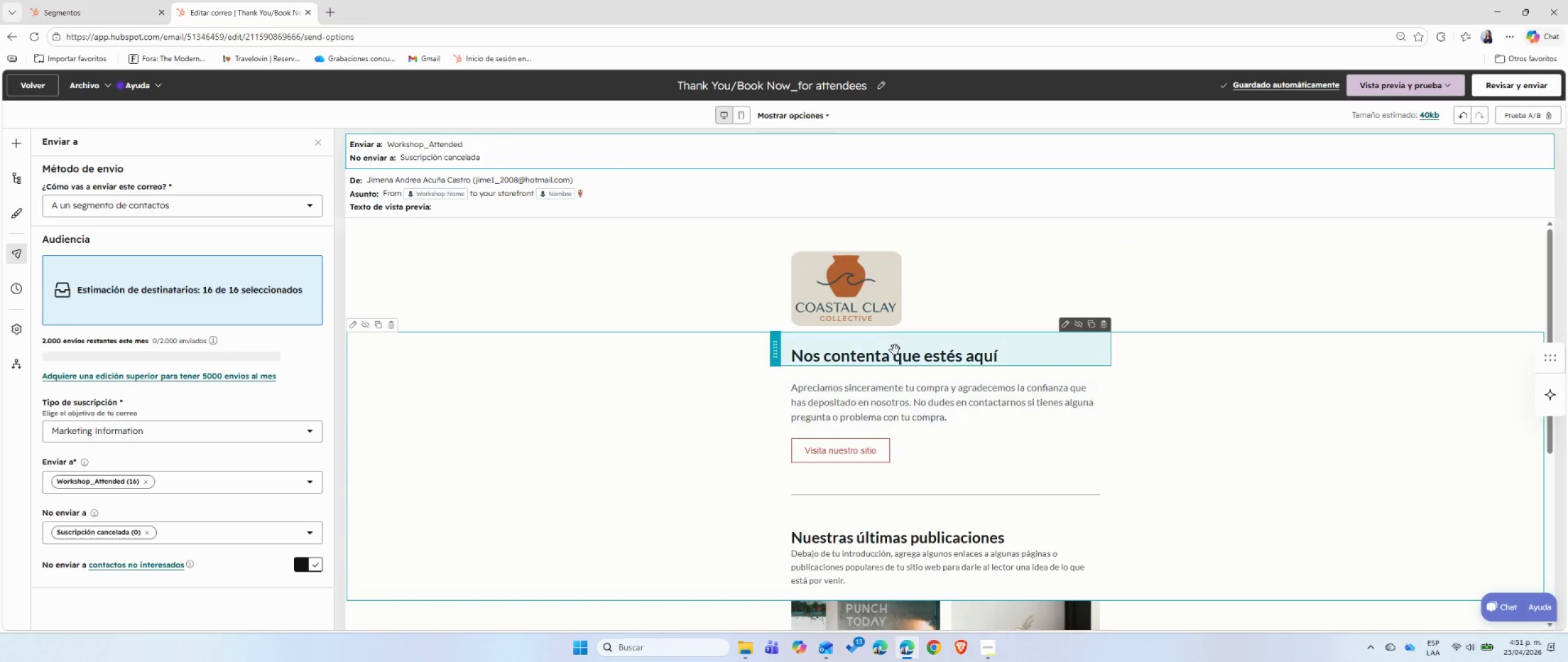 
left_click([895, 354])
 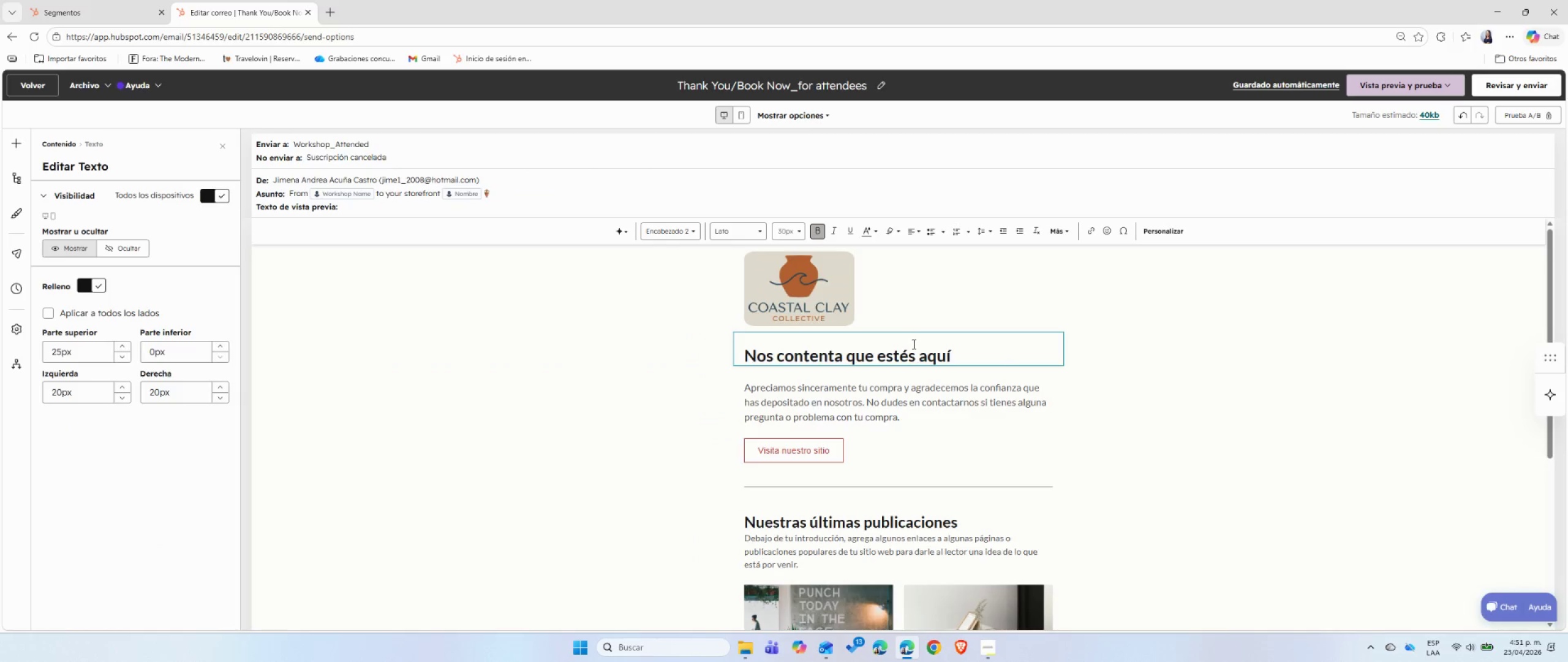 
double_click([862, 356])
 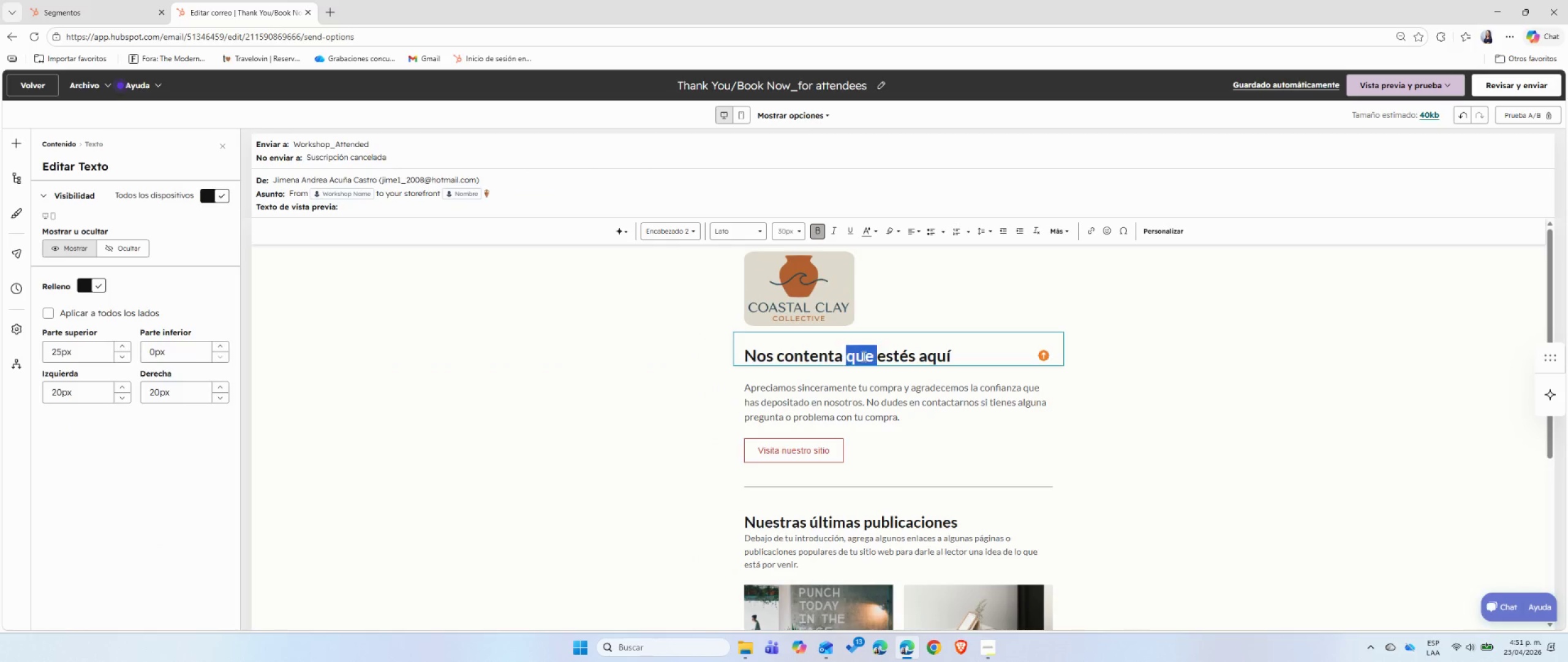 
triple_click([862, 356])
 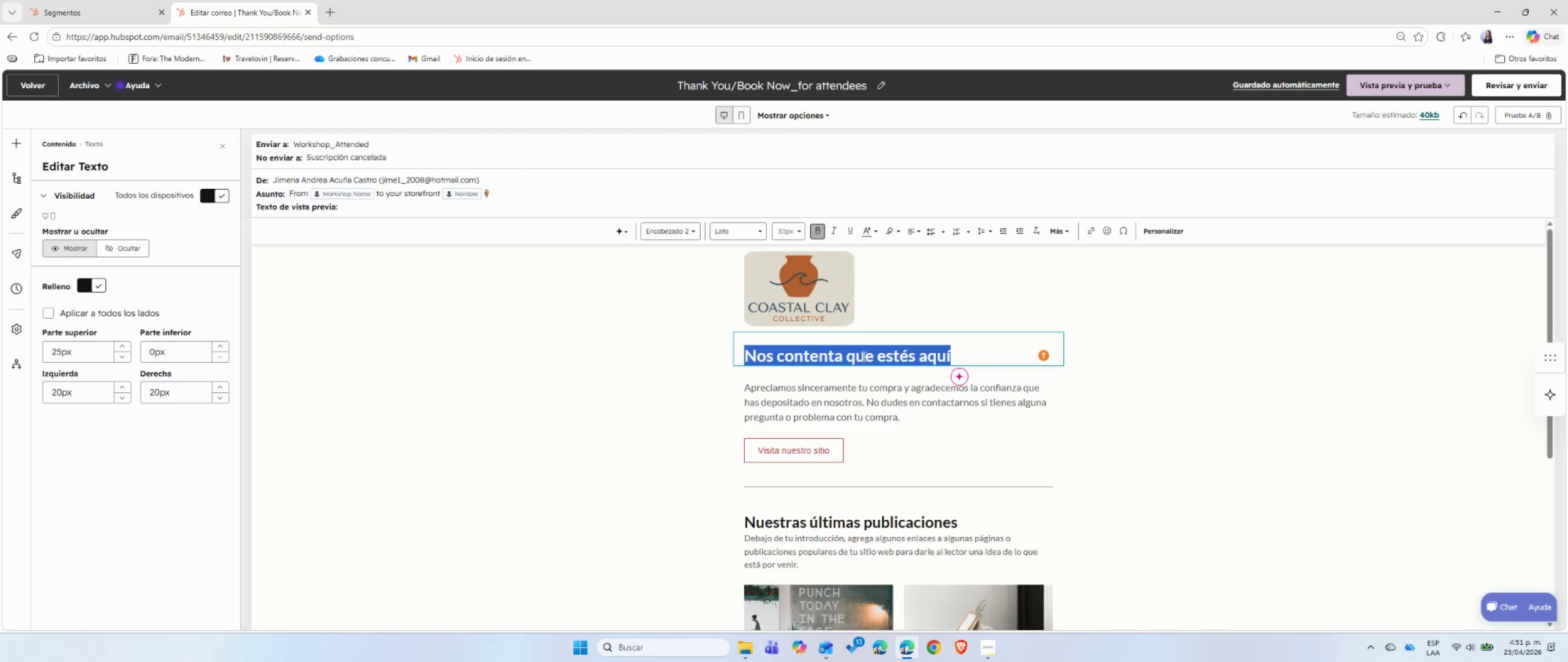 
type(Hi )
 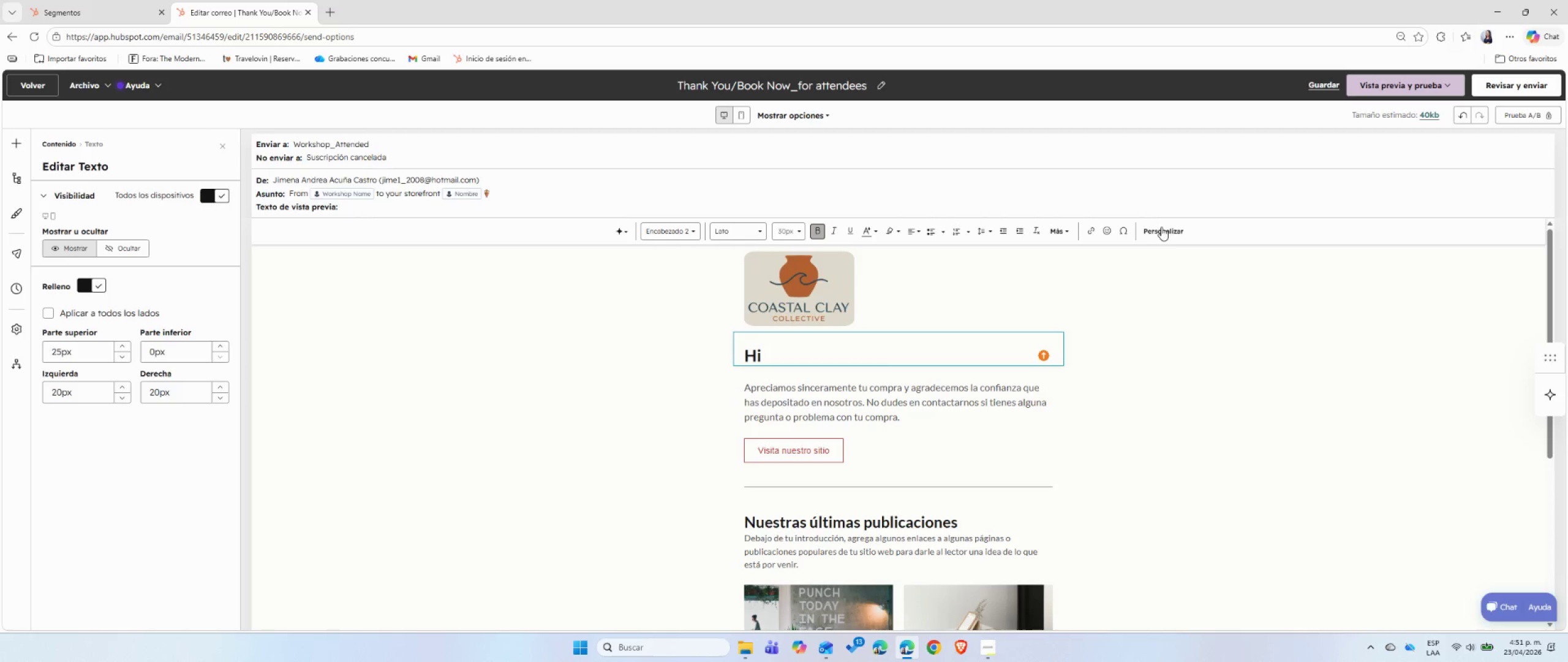 
left_click([1167, 229])
 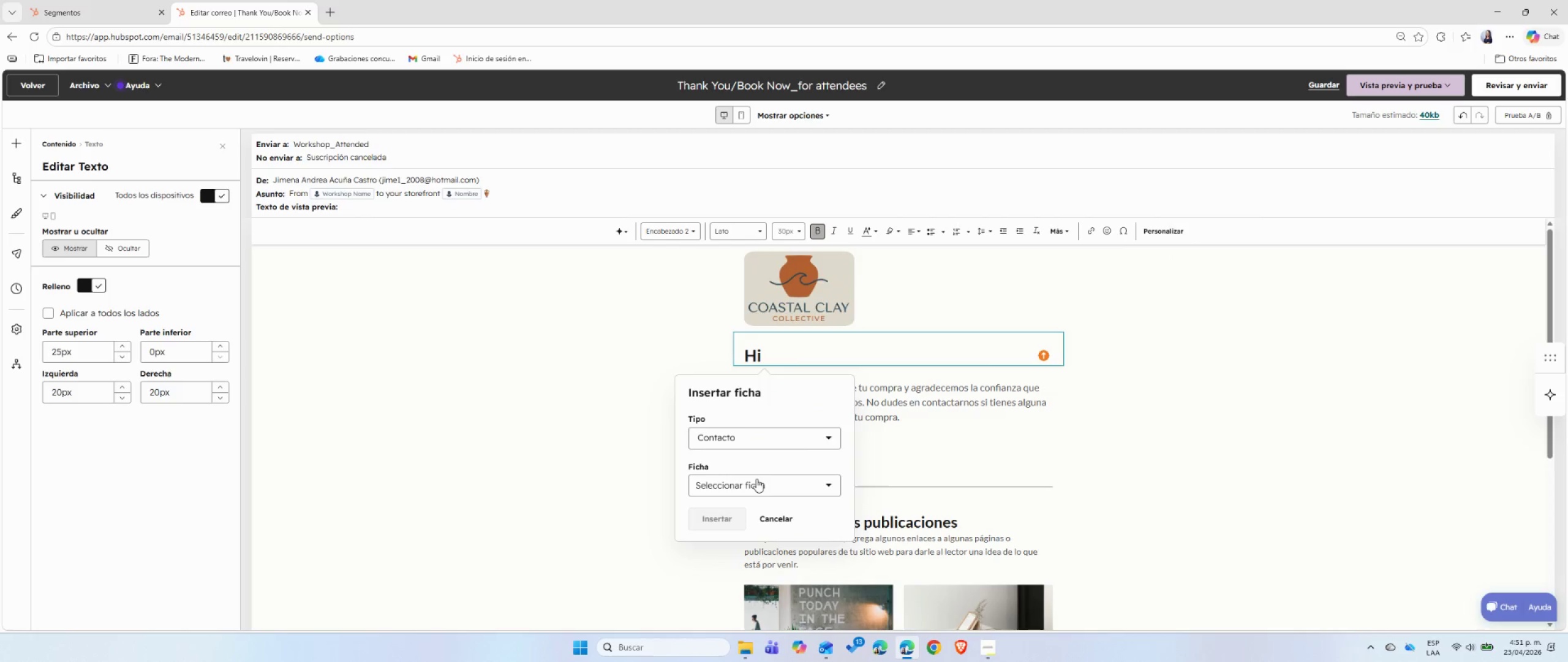 
left_click([755, 485])
 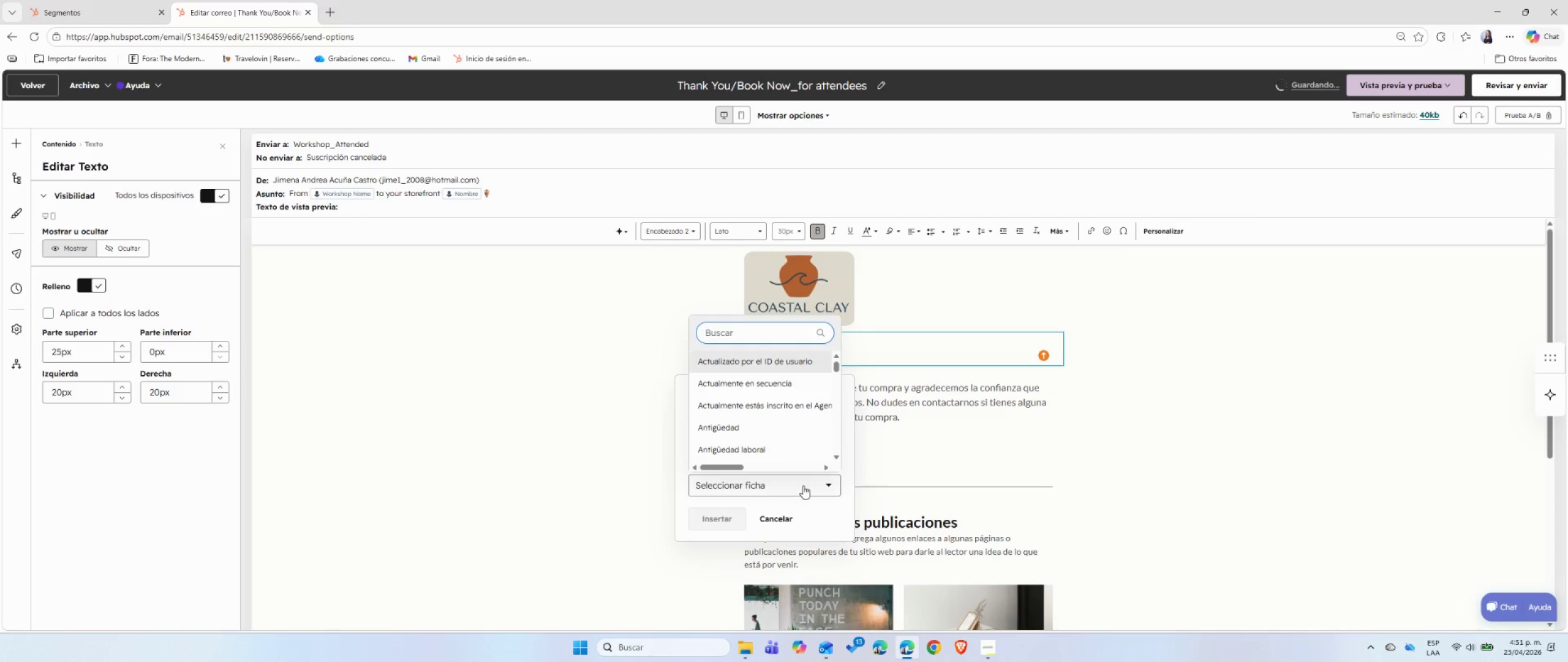 
type(nombre)
 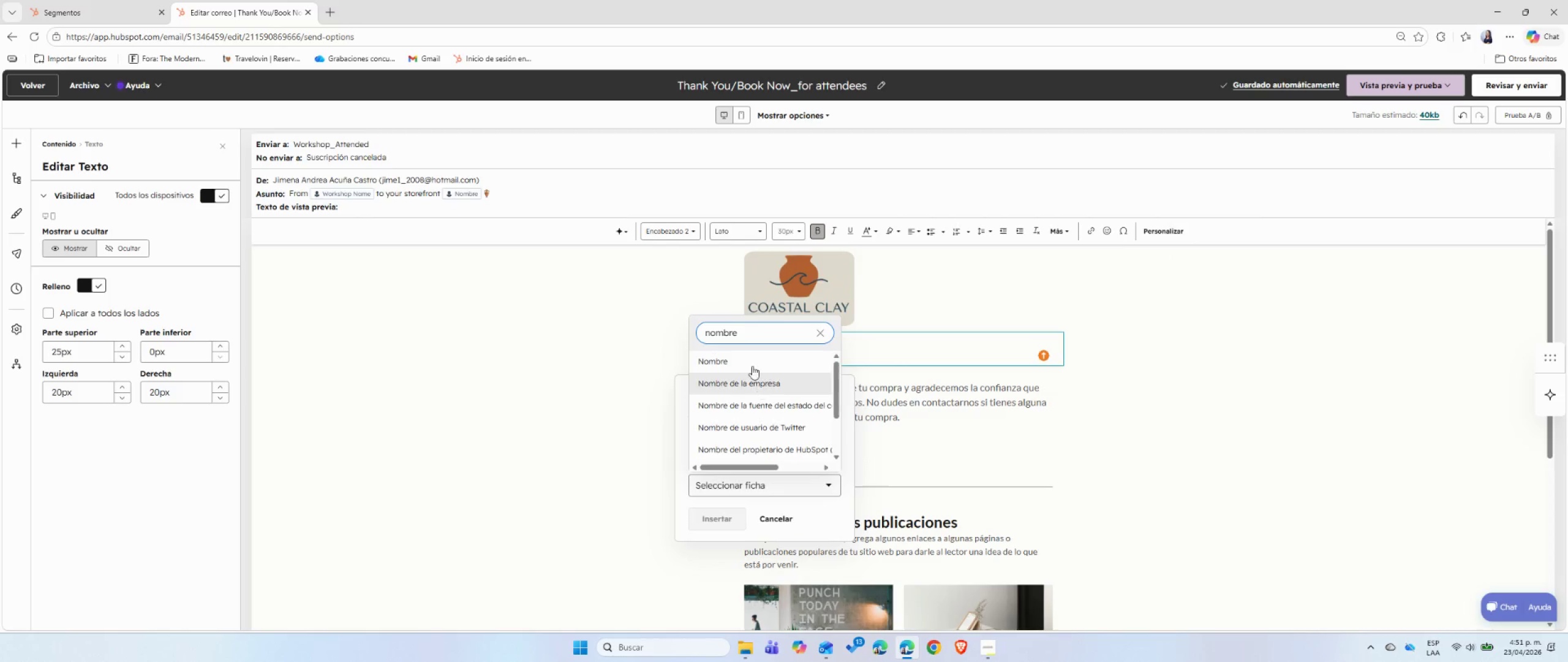 
left_click([742, 357])
 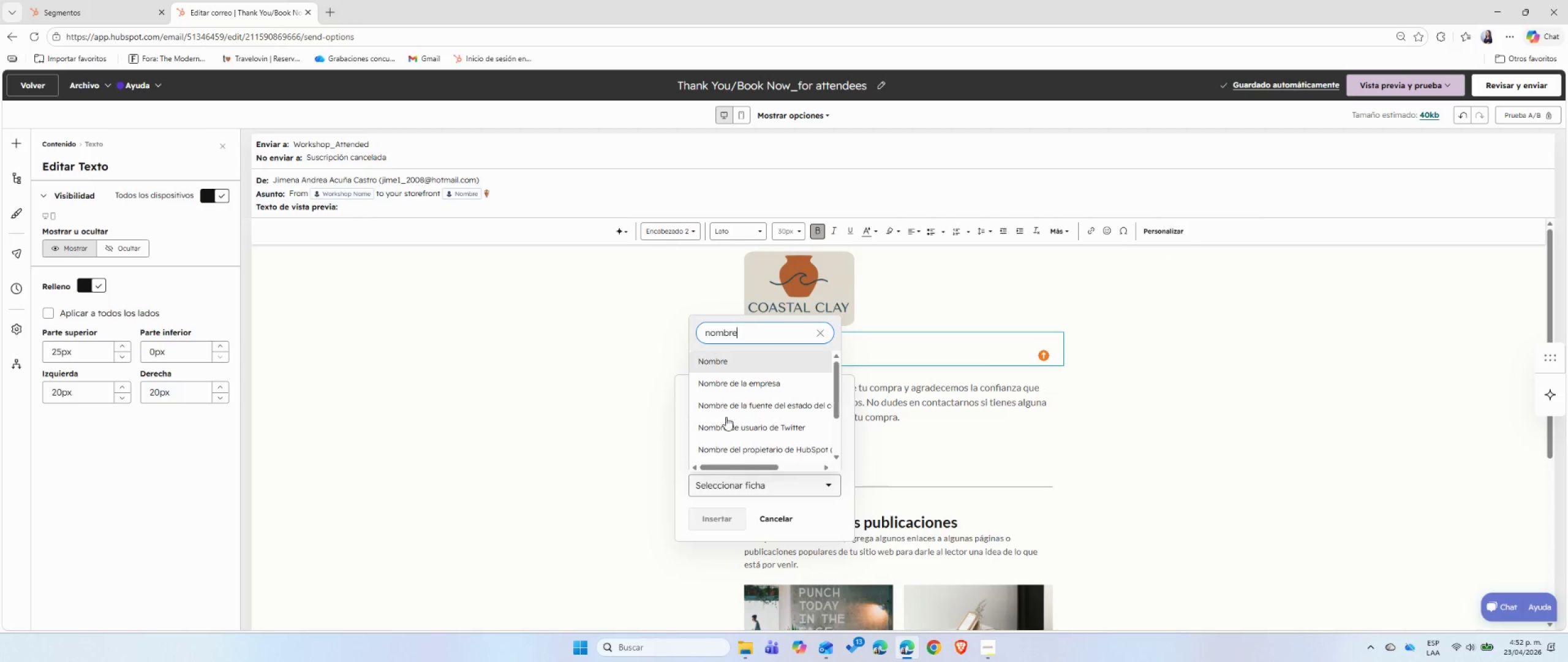 
left_click([718, 359])
 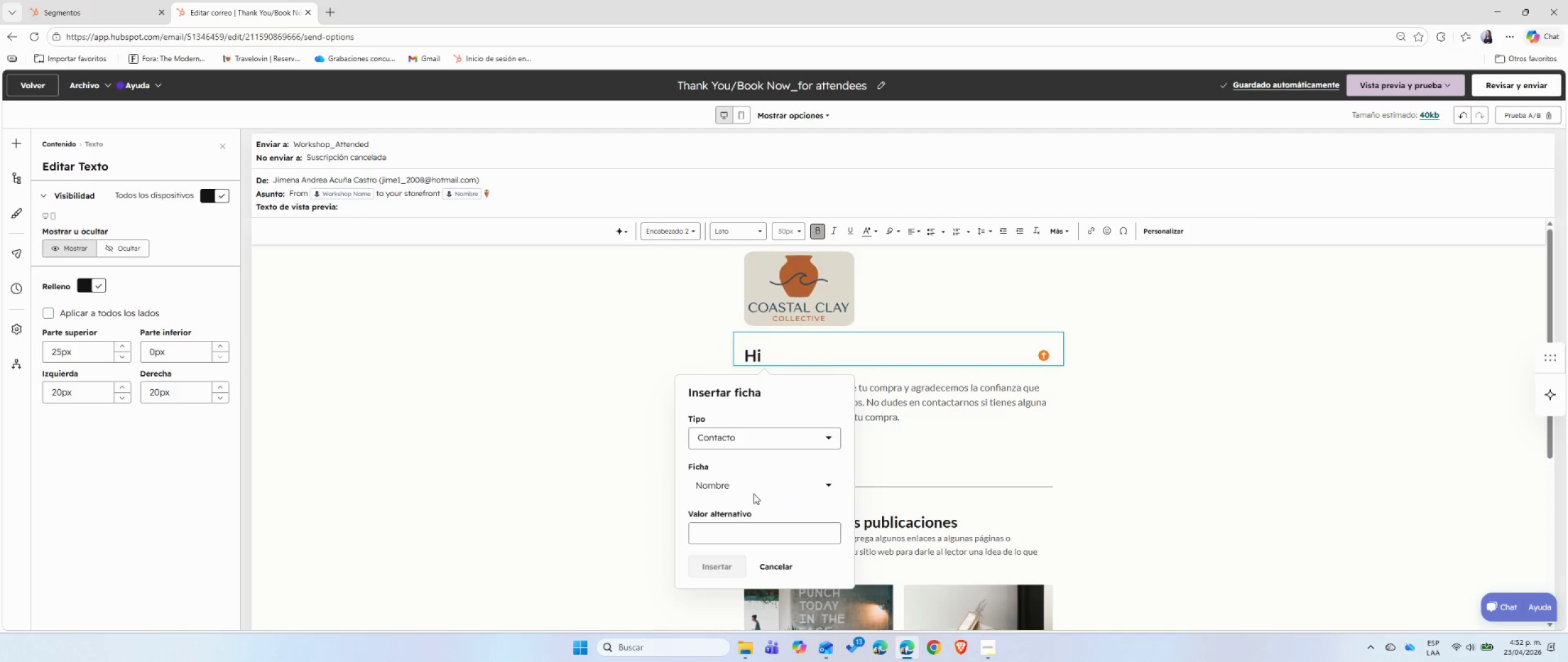 
left_click([737, 529])
 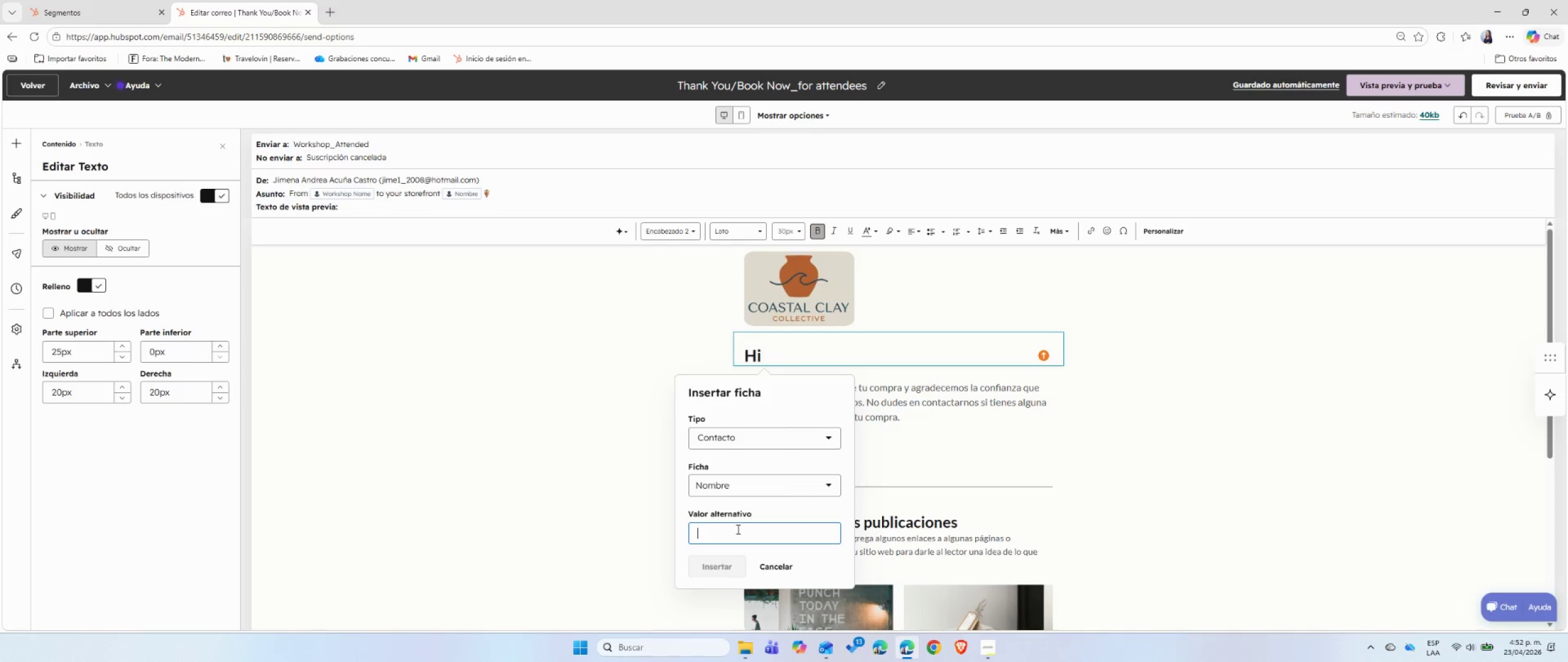 
type(Dear Customer)
 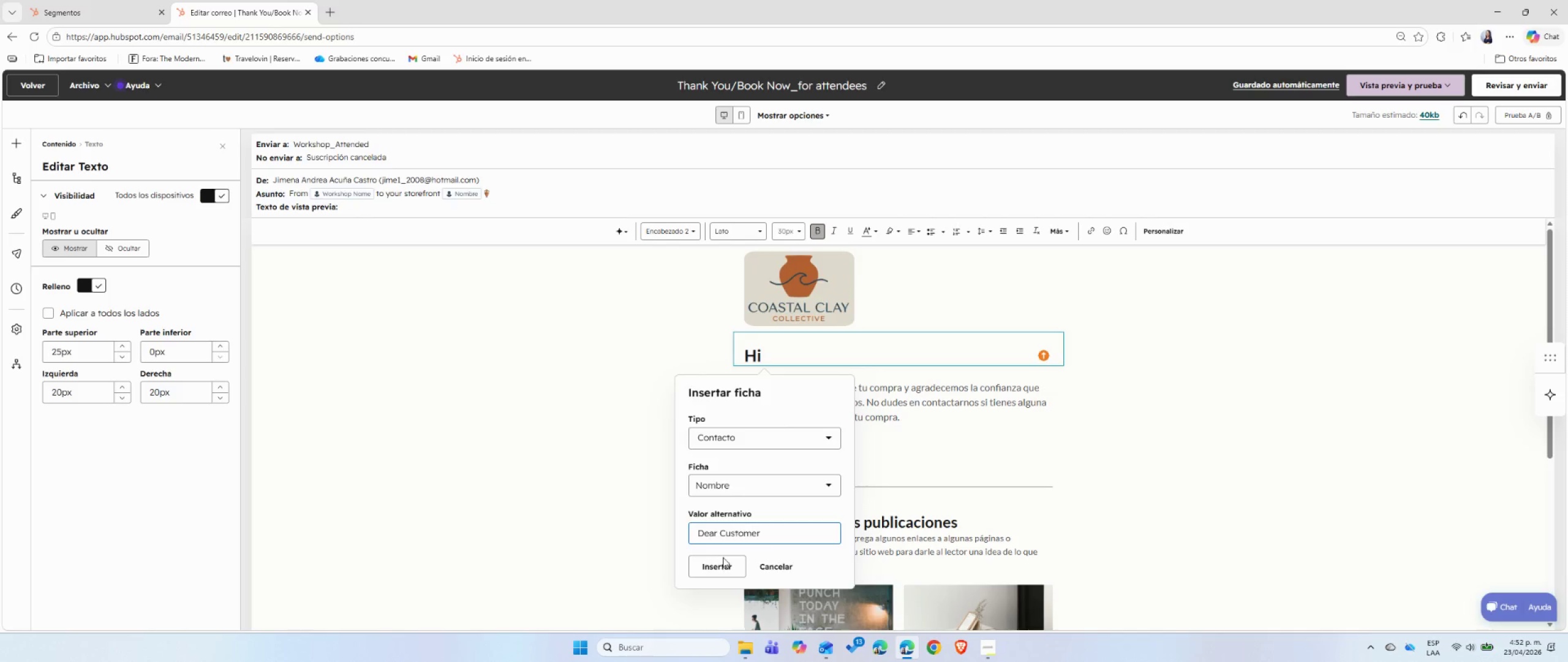 
left_click([719, 568])
 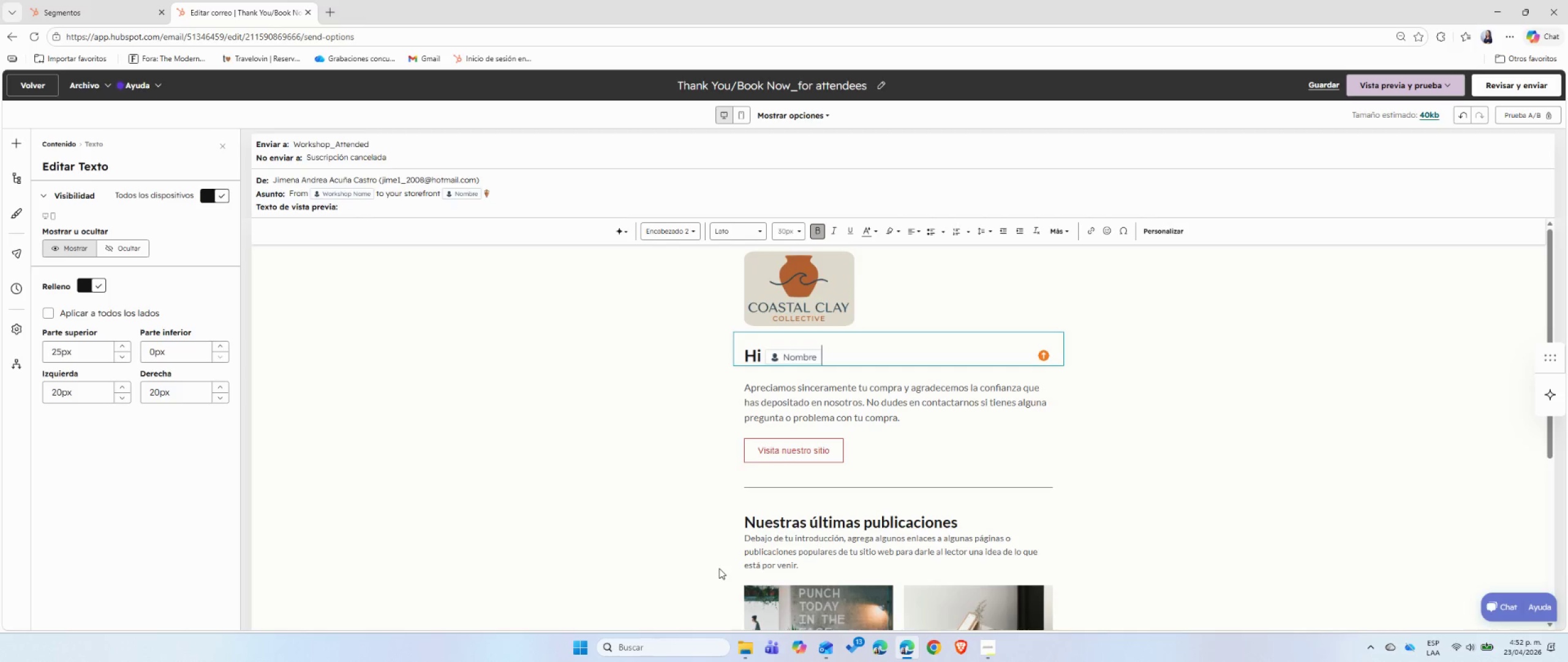 
key(Shift+1)
 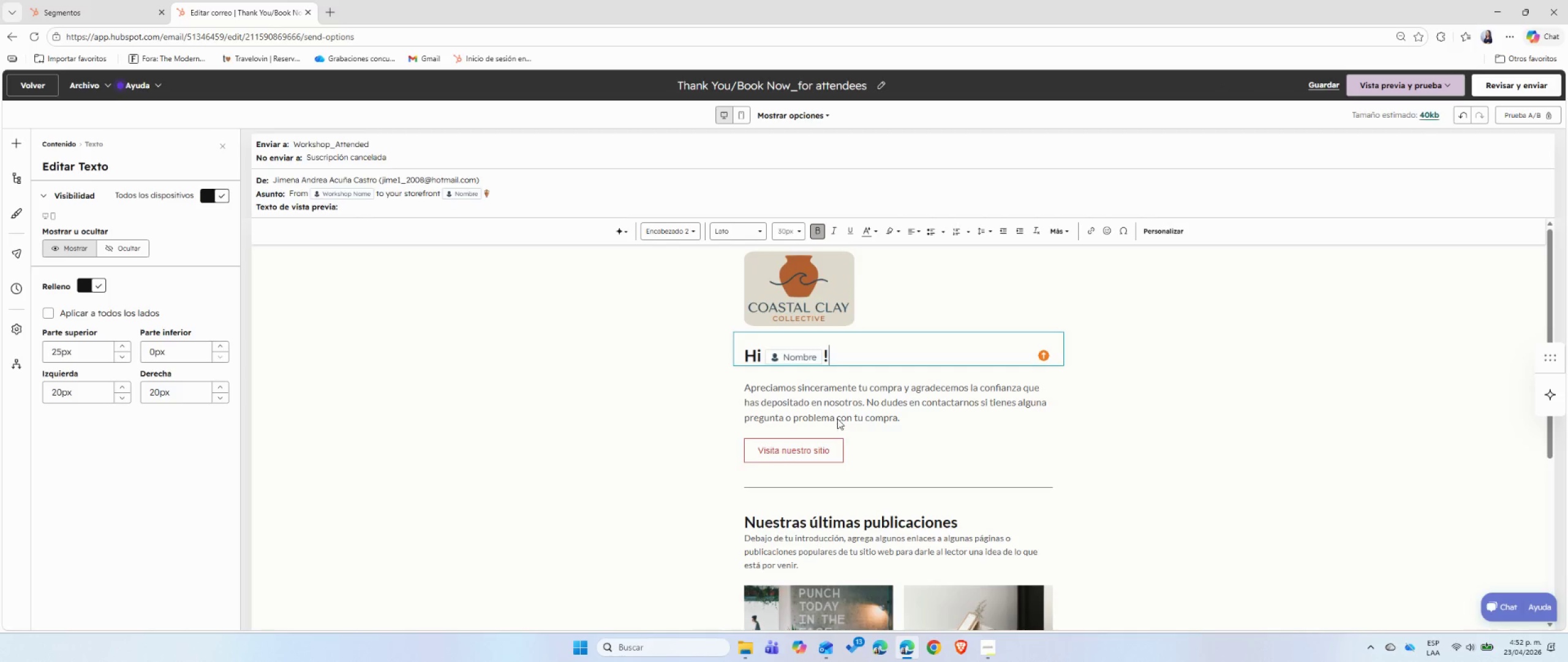 
double_click([864, 411])
 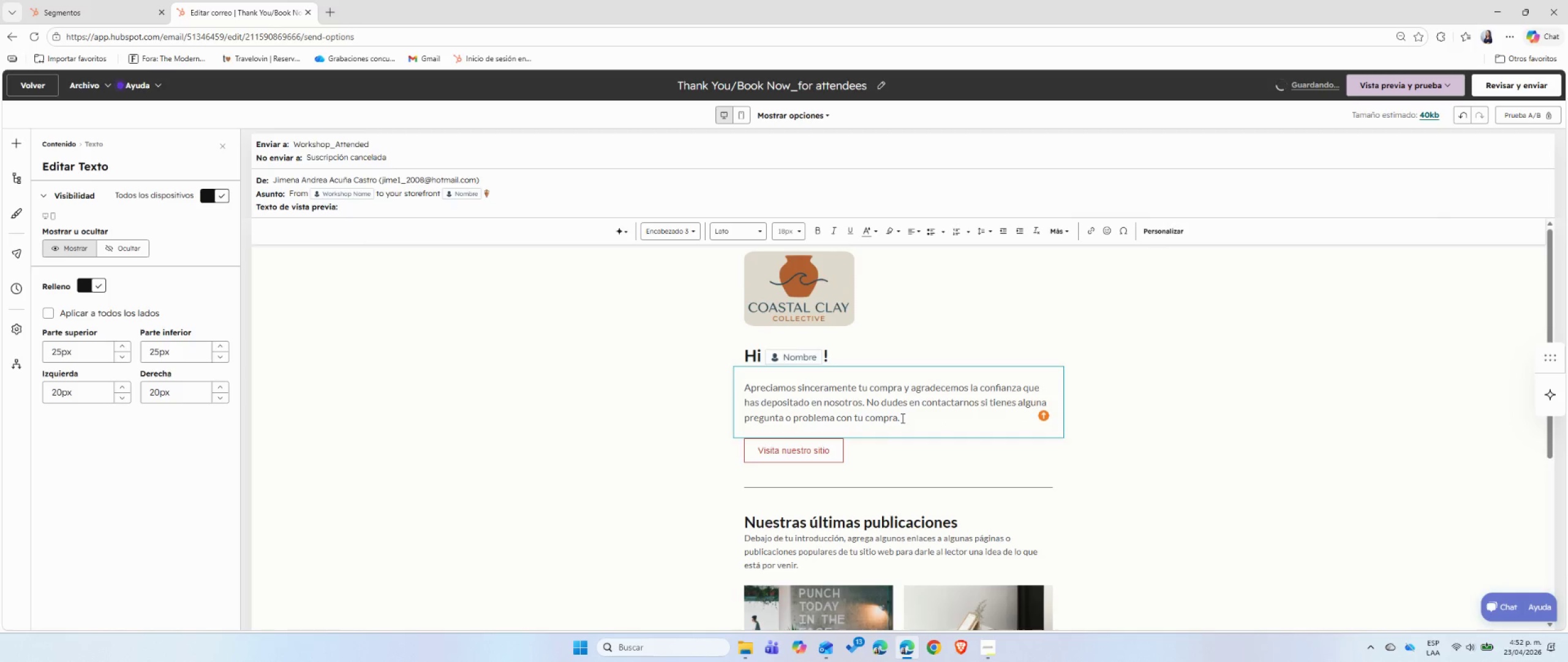 
left_click_drag(start_coordinate=[908, 419], to_coordinate=[744, 390])
 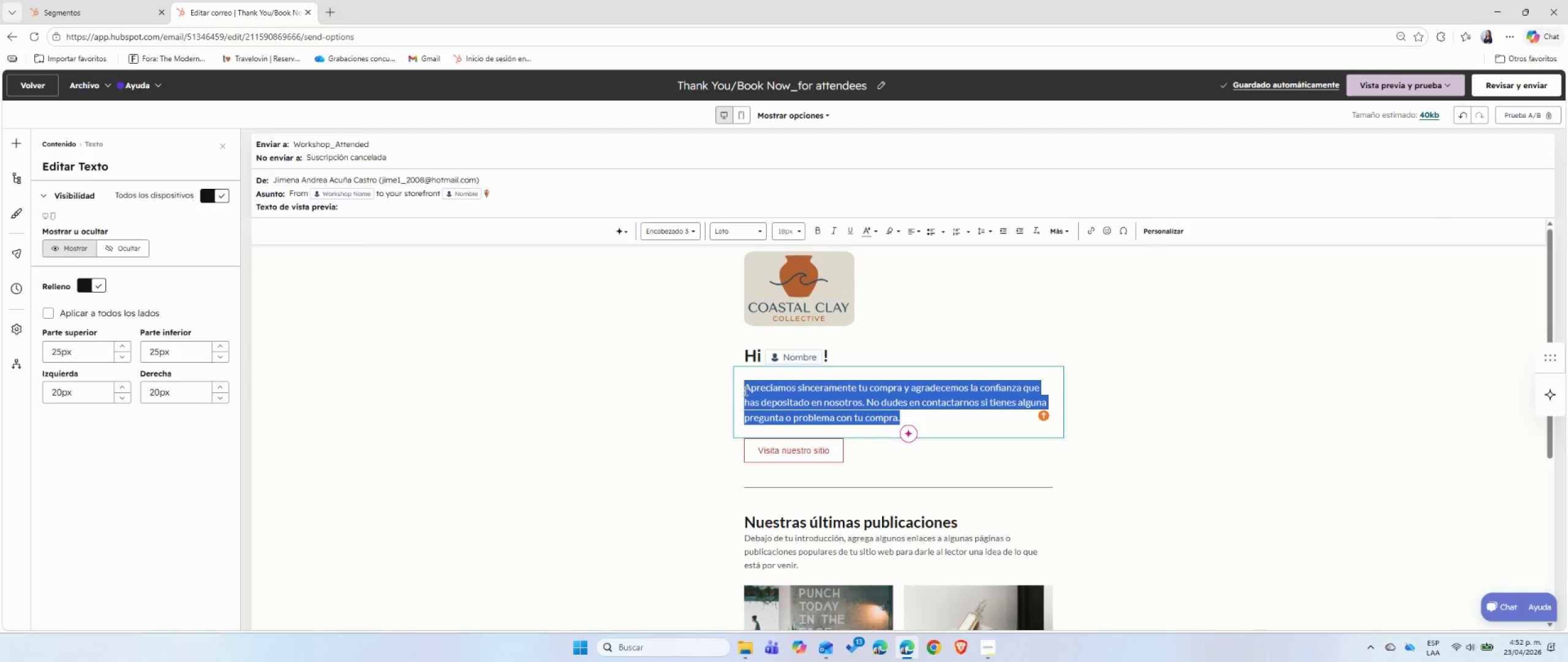 
type(It was wn)
key(Backspace)
type(onderful having you join us for )
 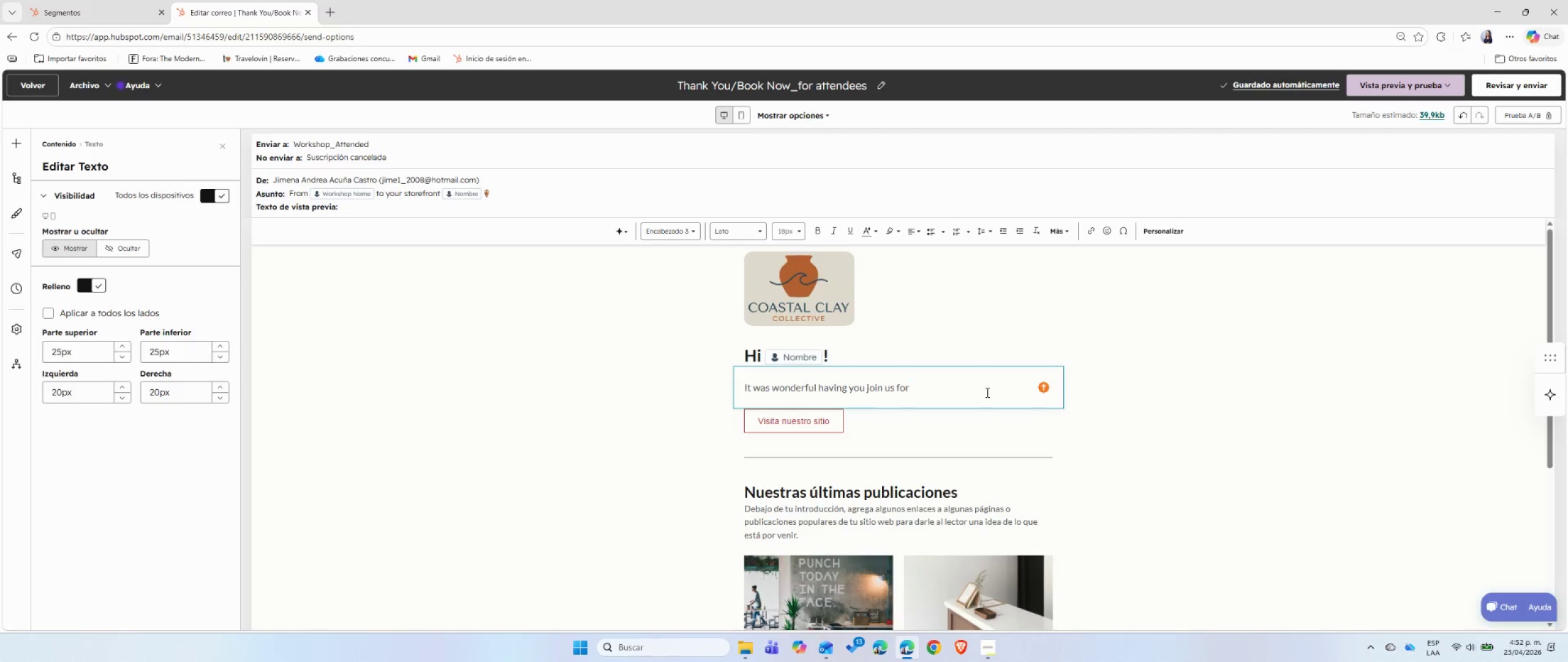 
wait(9.88)
 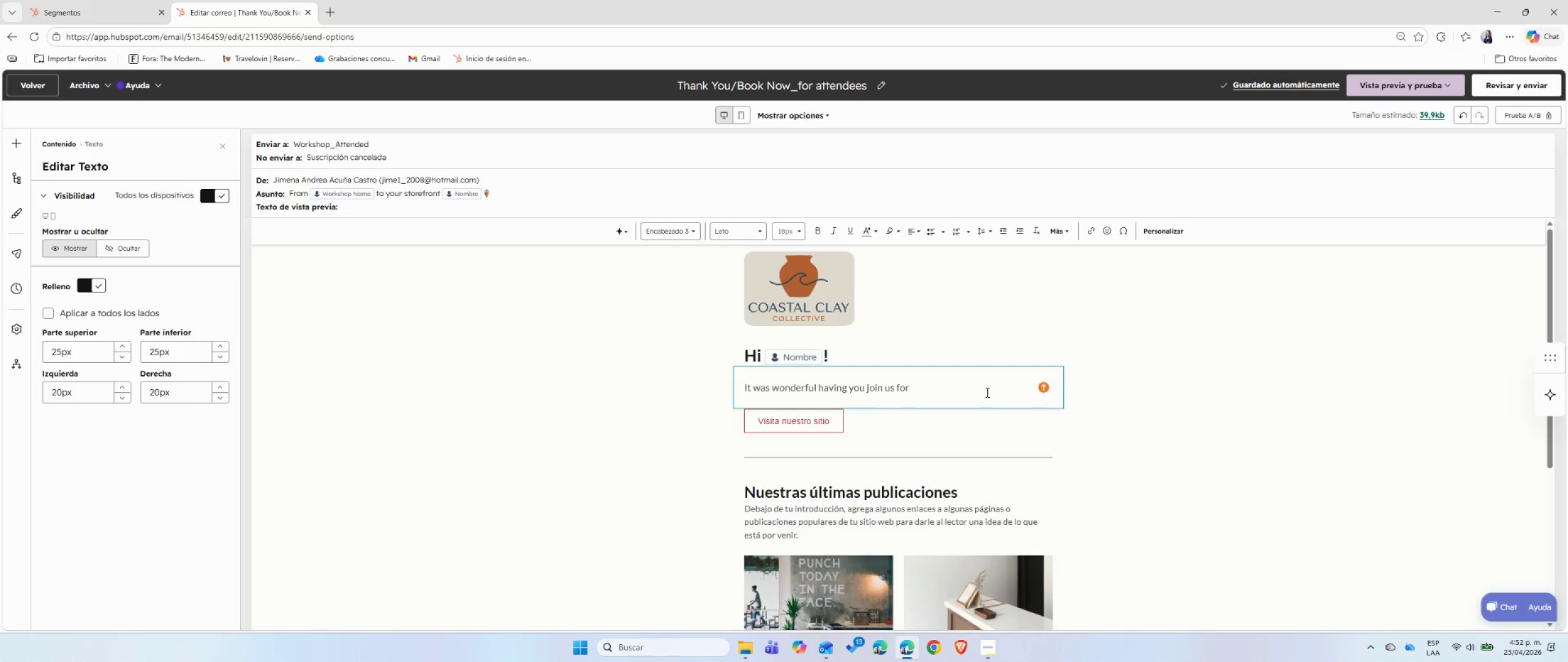 
left_click([97, 16])
 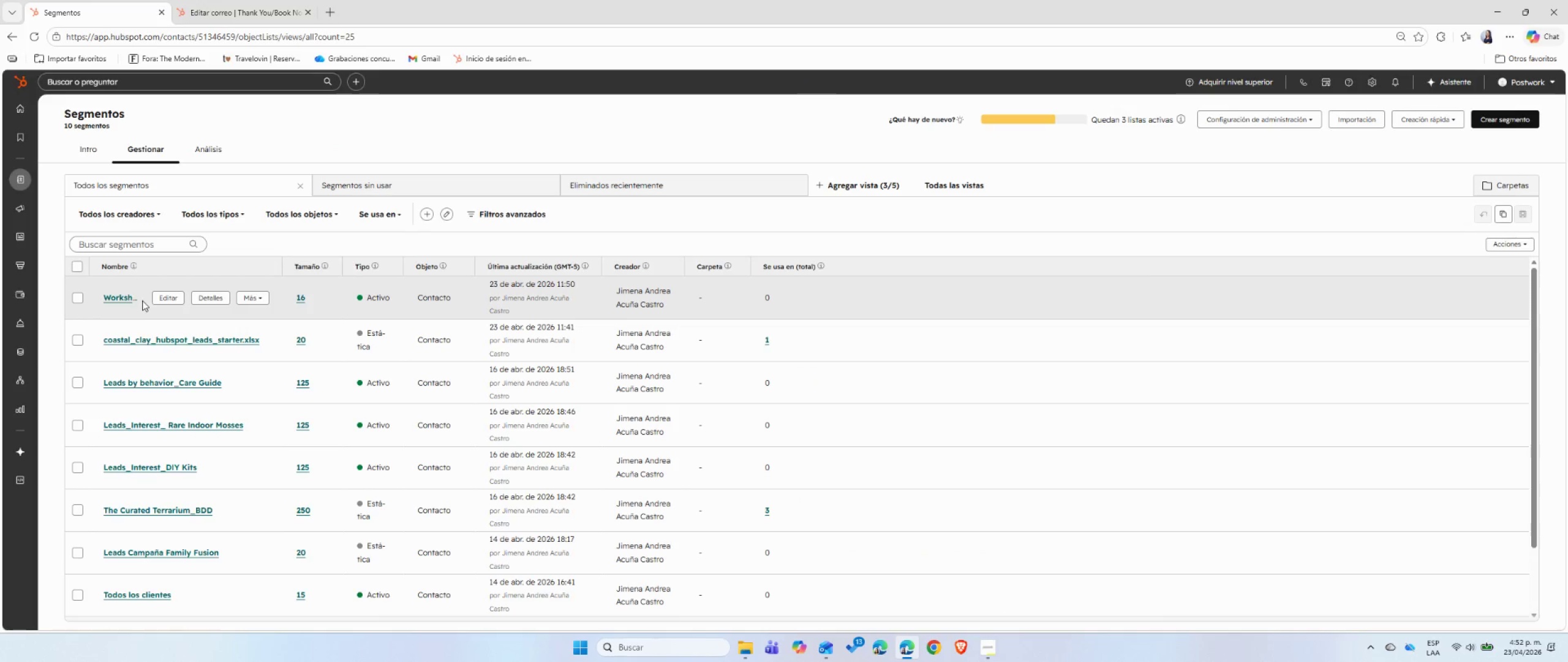 
left_click([129, 300])
 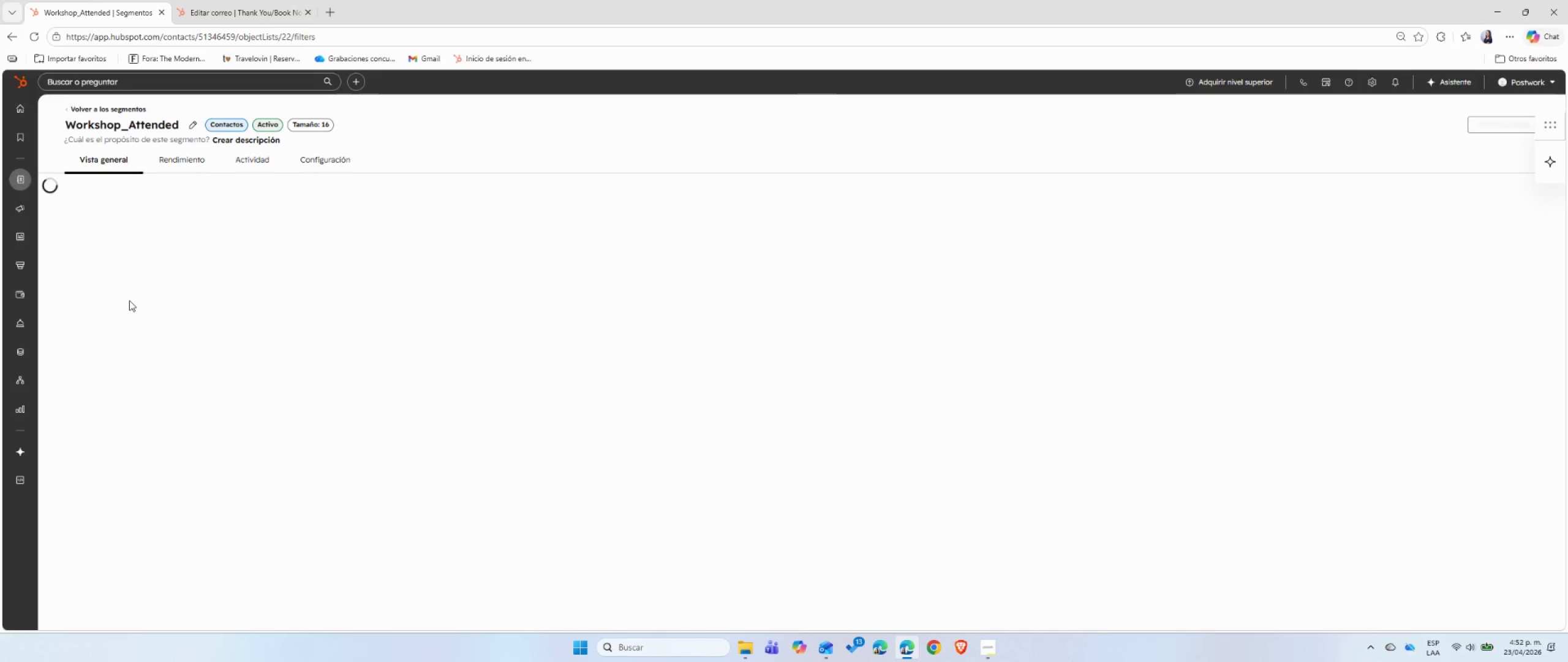 
mouse_move([758, 347])
 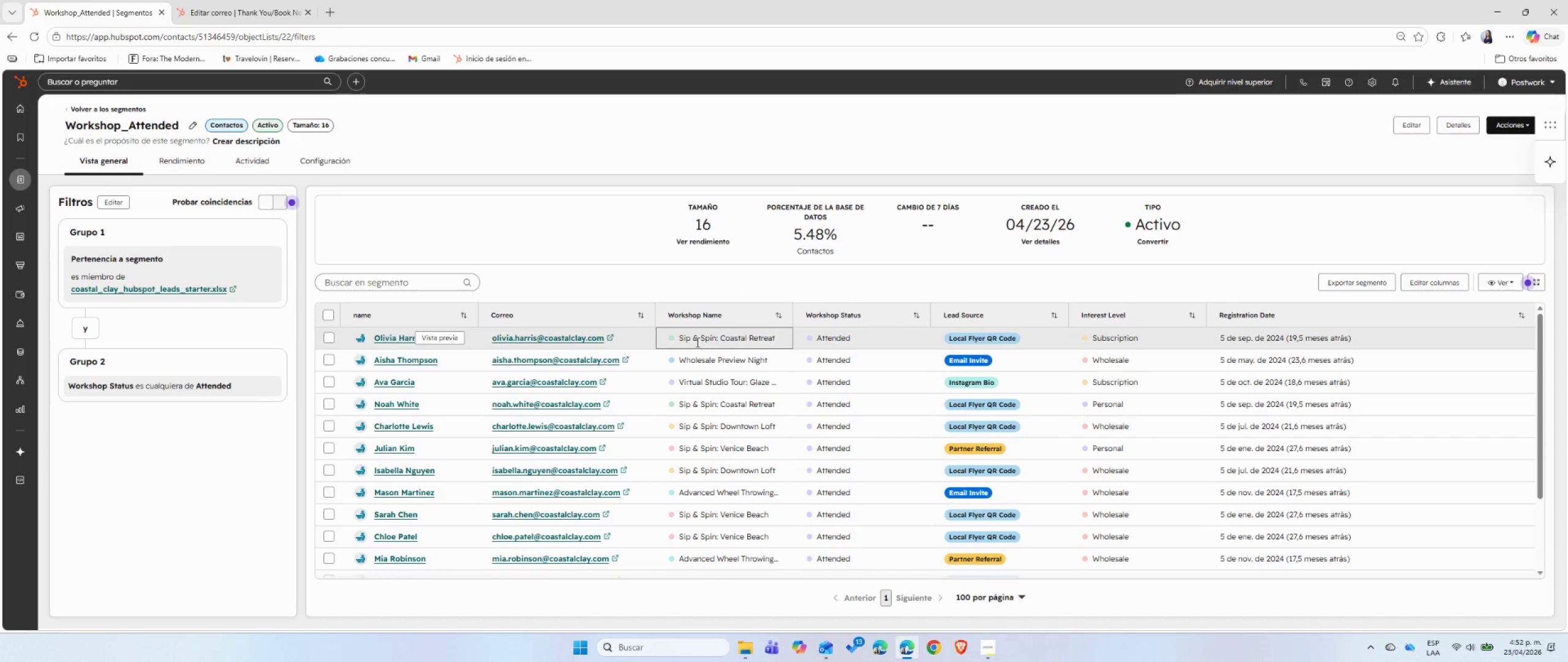 
left_click([253, 9])
 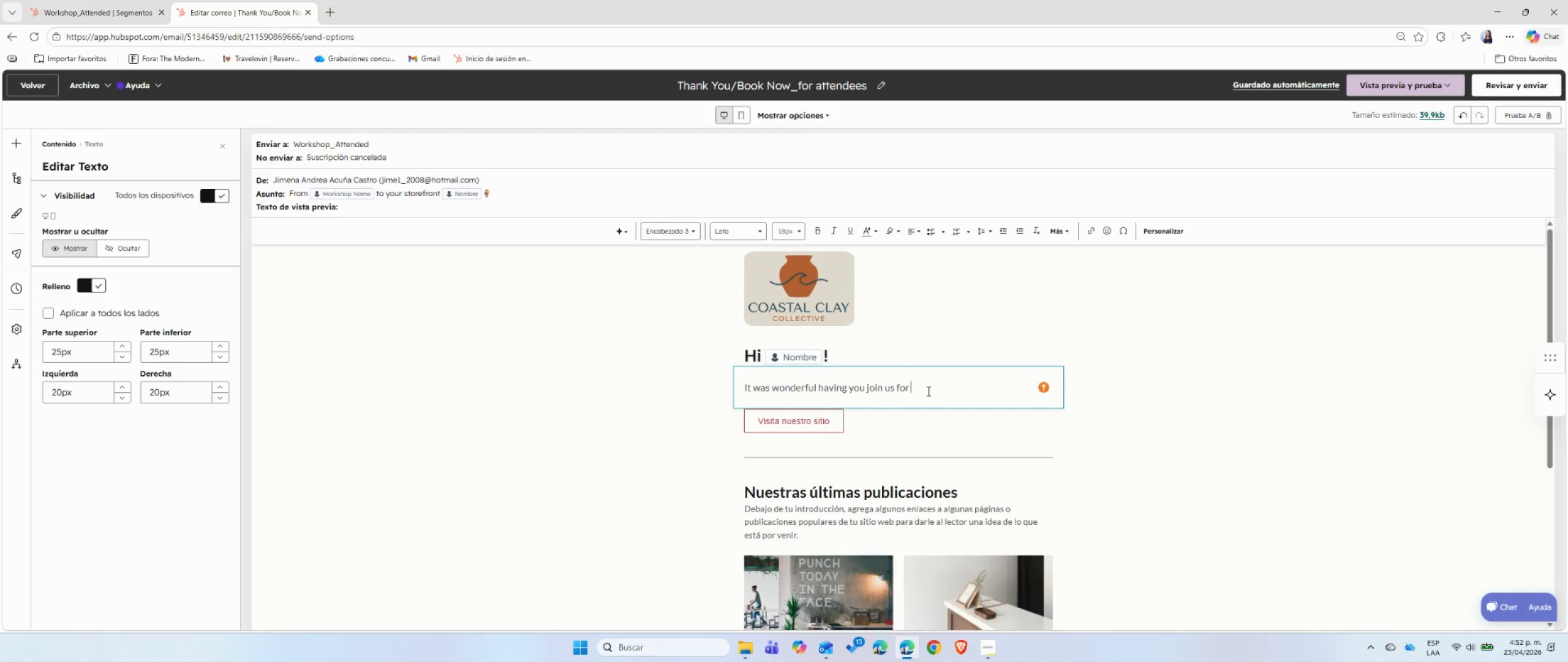 
type(the )
 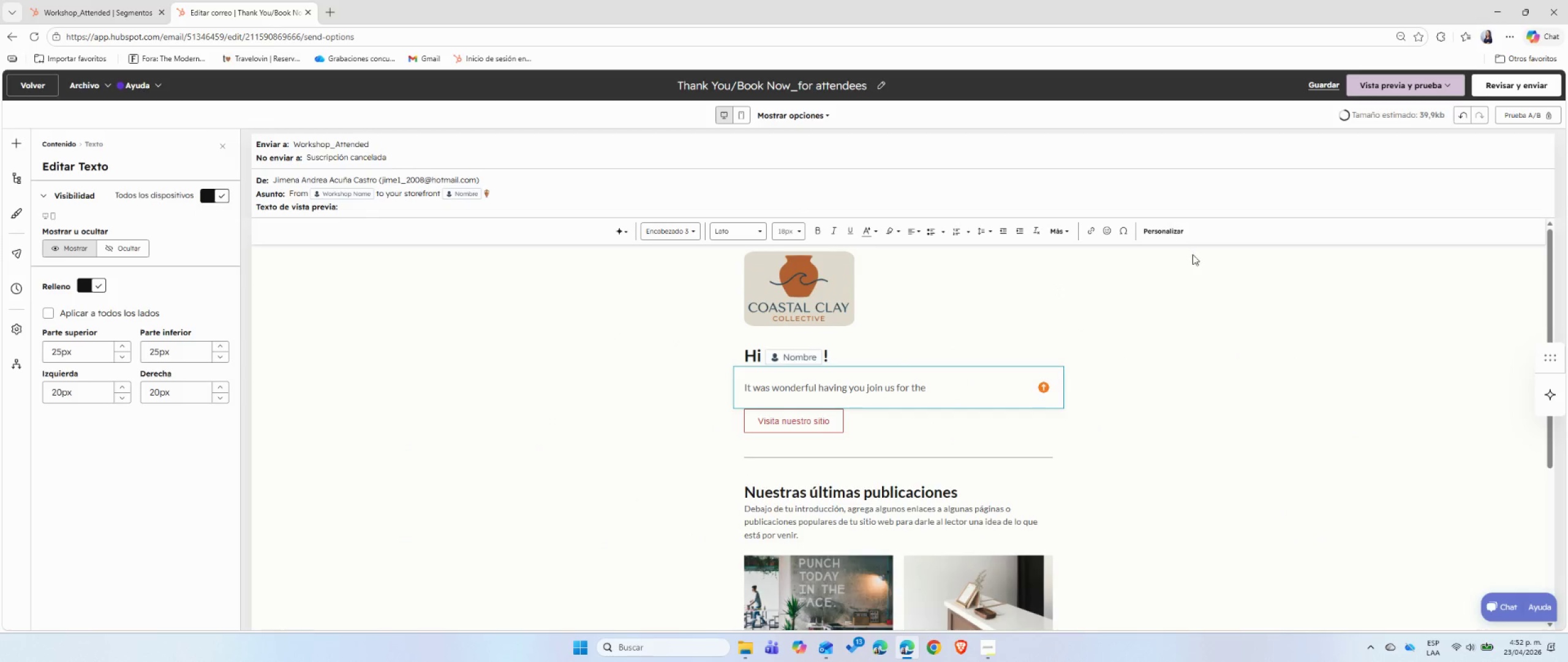 
left_click([1178, 234])
 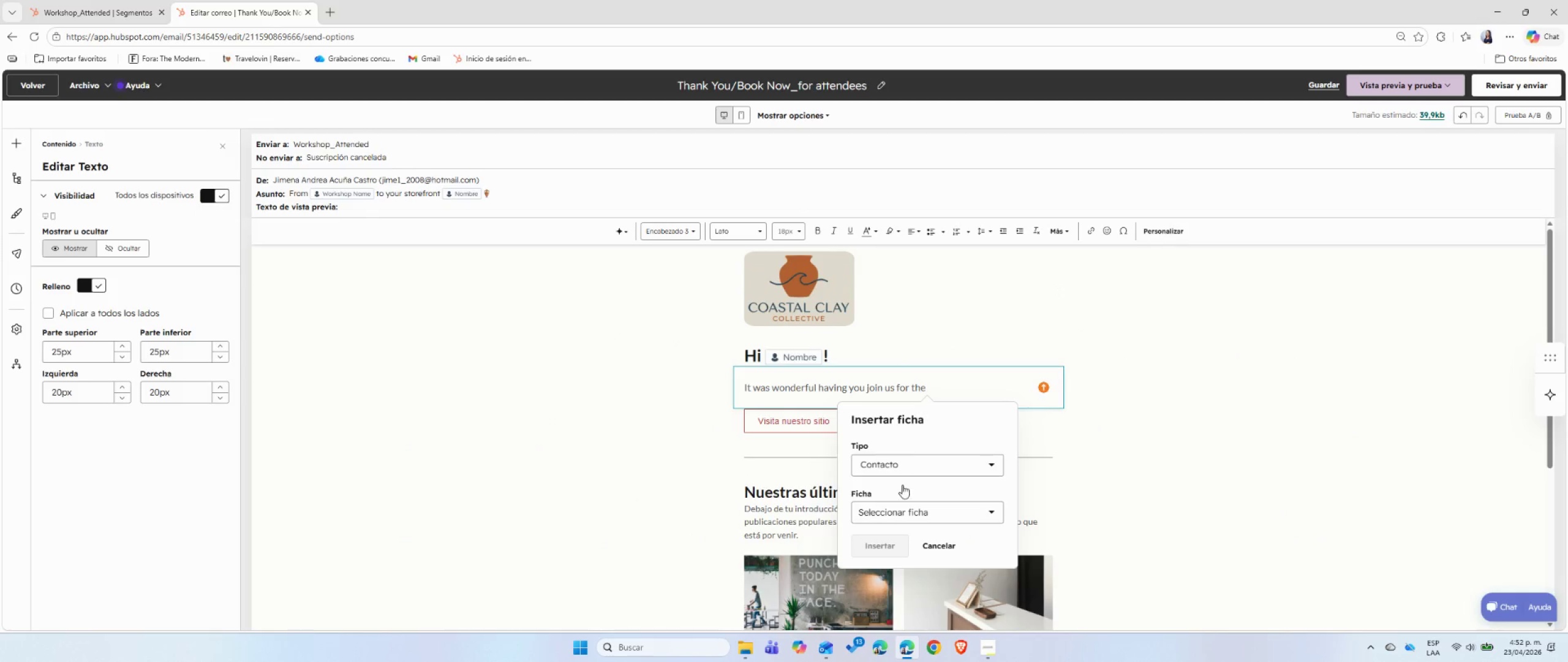 
left_click([906, 471])
 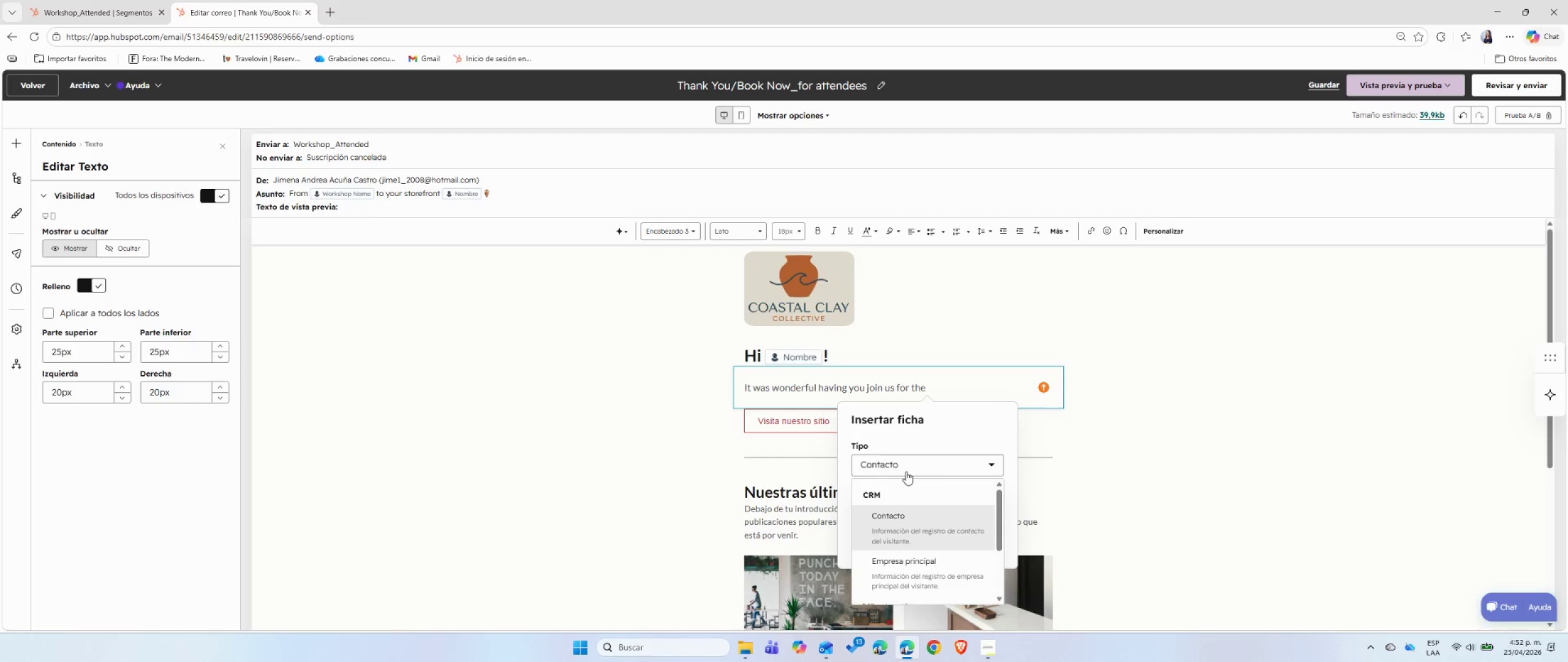 
left_click([906, 471])
 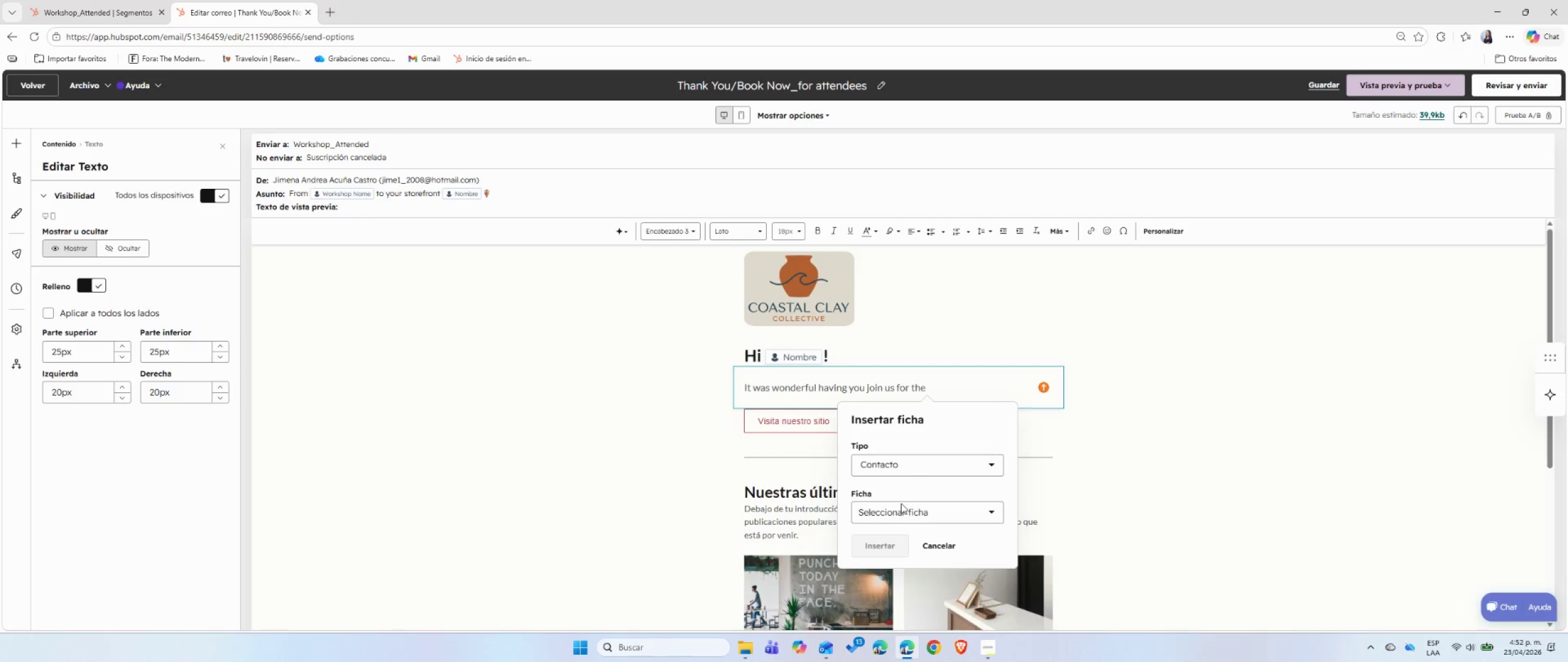 
double_click([900, 504])
 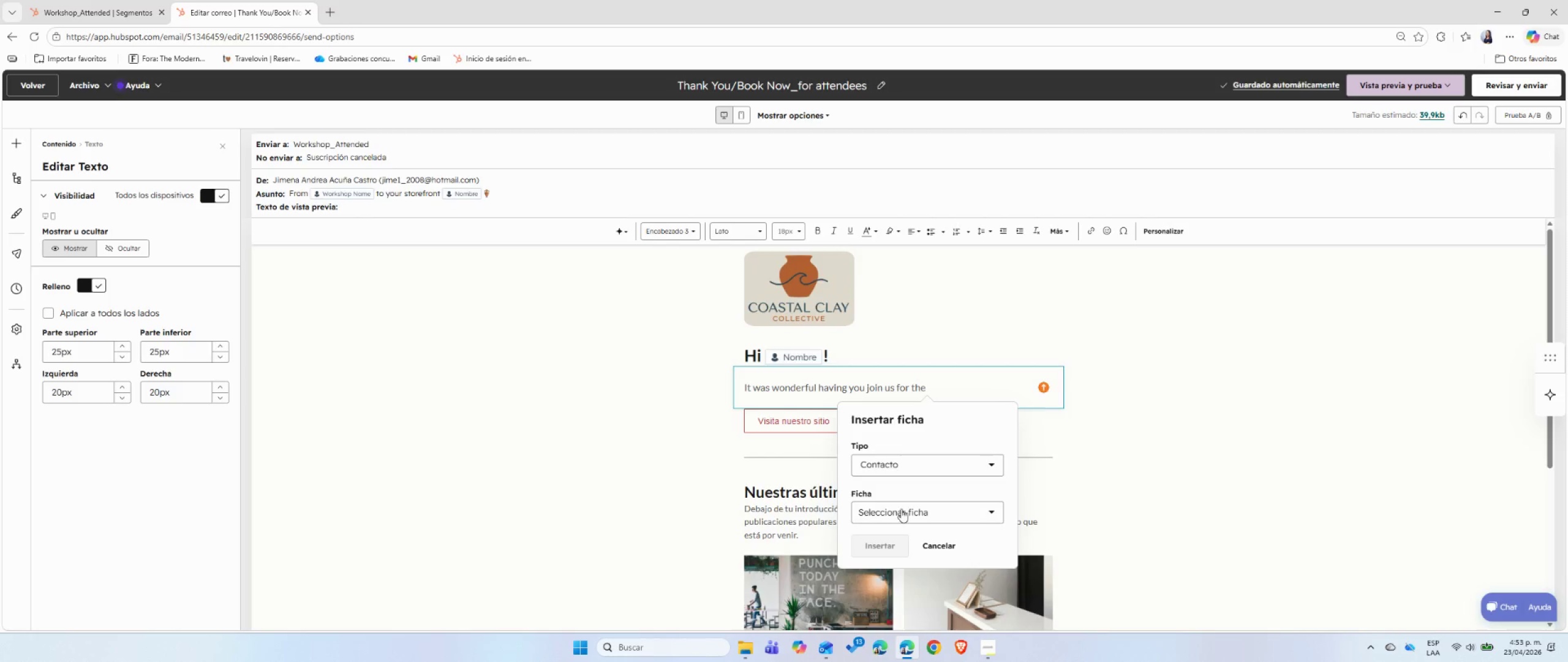 
left_click([902, 513])
 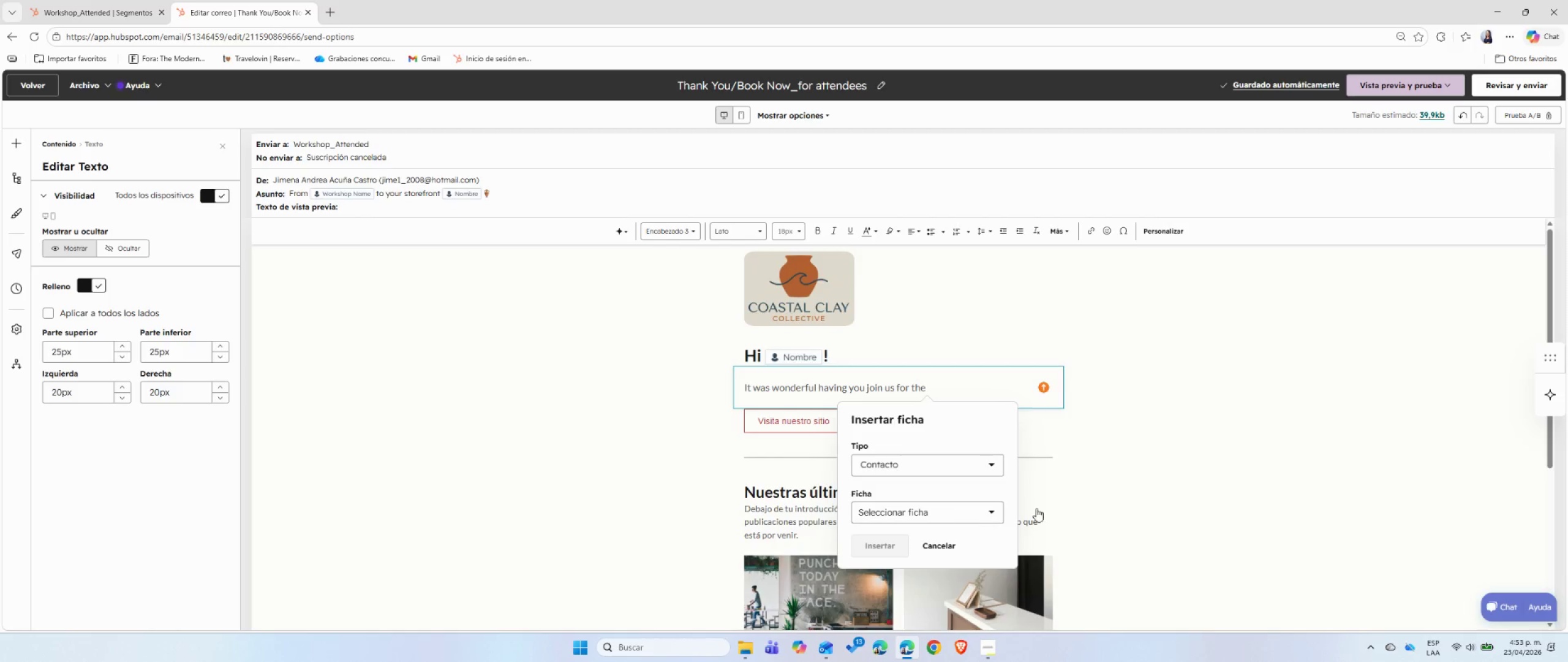 
scroll: coordinate [902, 481], scroll_direction: down, amount: 1.0
 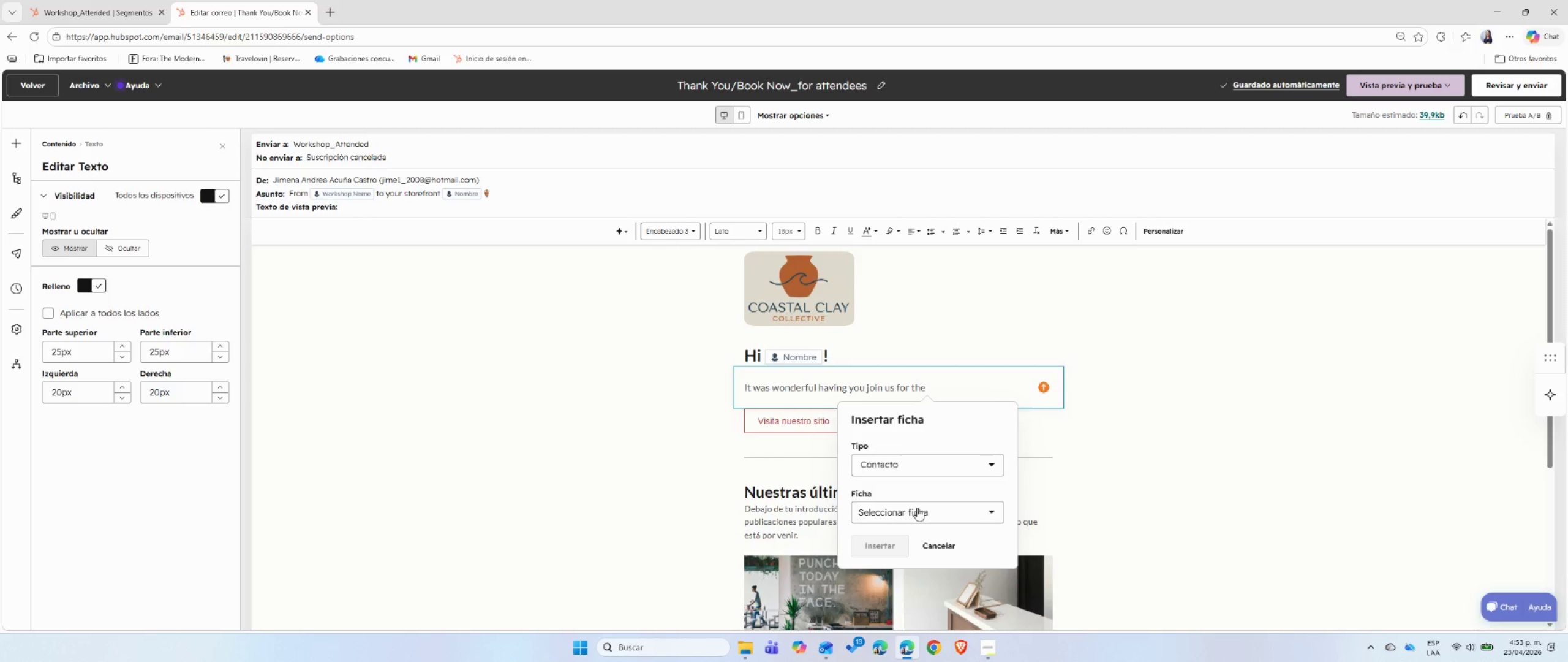 
left_click([924, 509])
 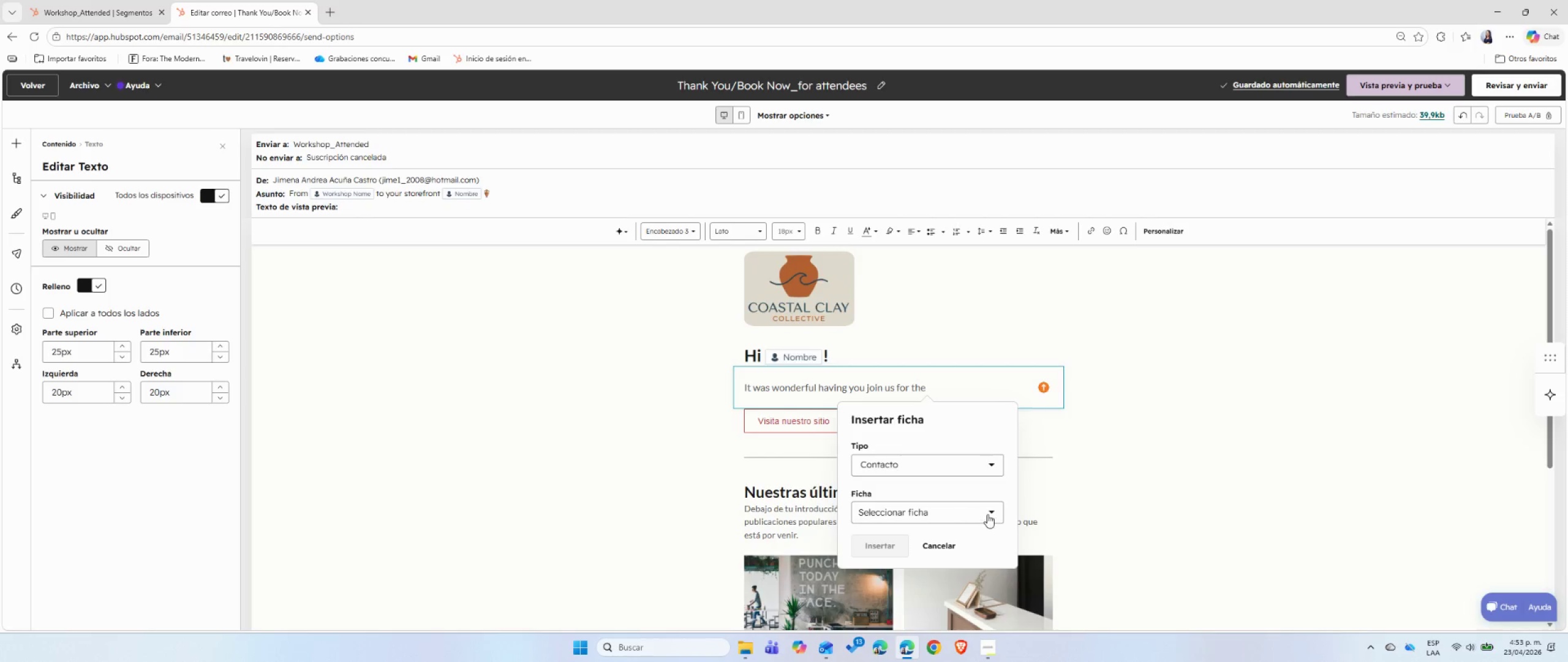 
left_click([994, 512])
 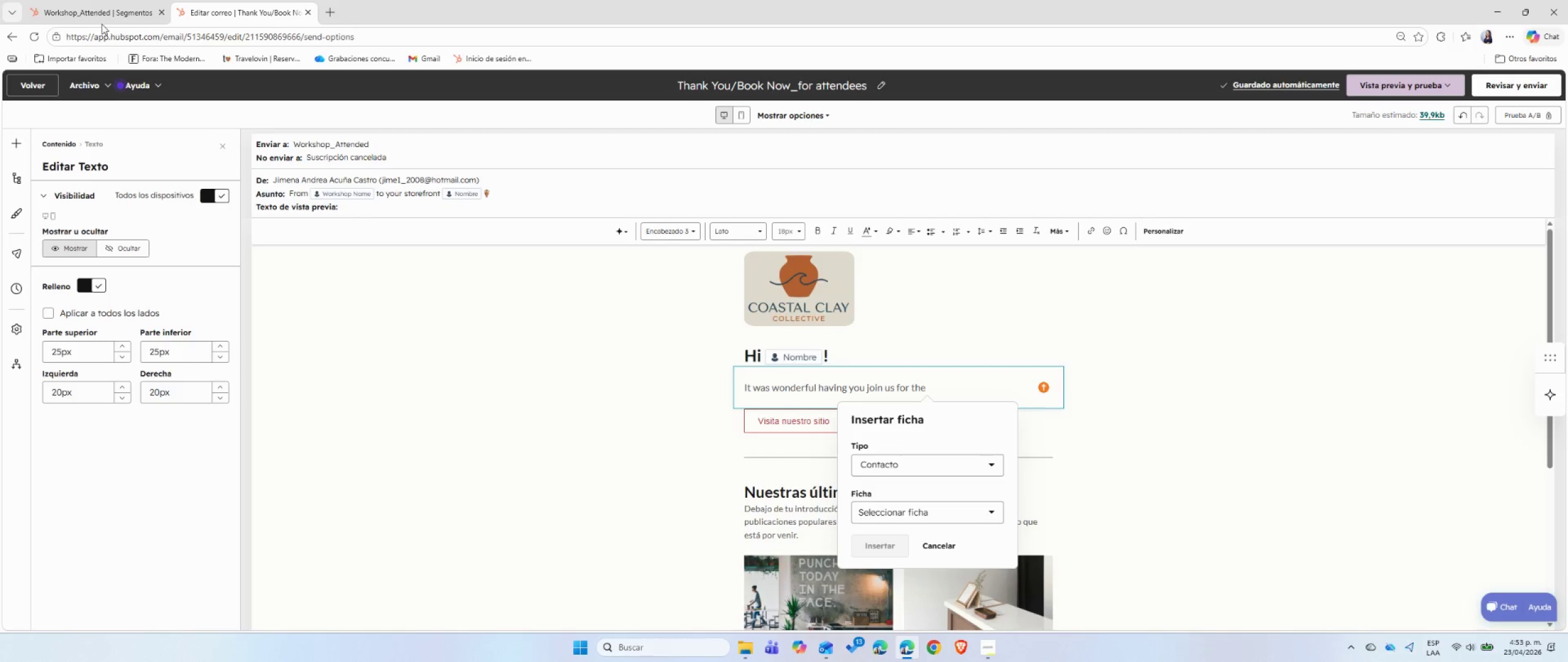 
left_click([99, 12])
 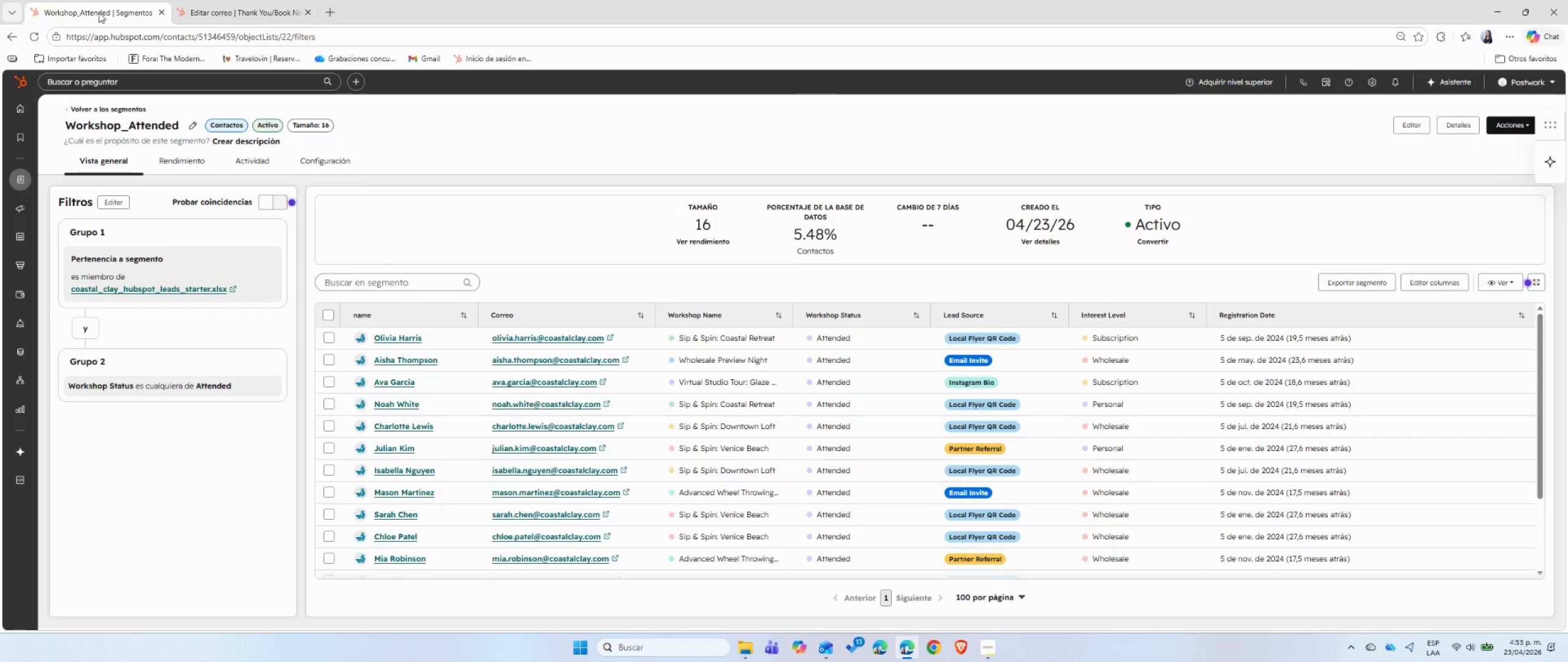 
left_click([214, 2])
 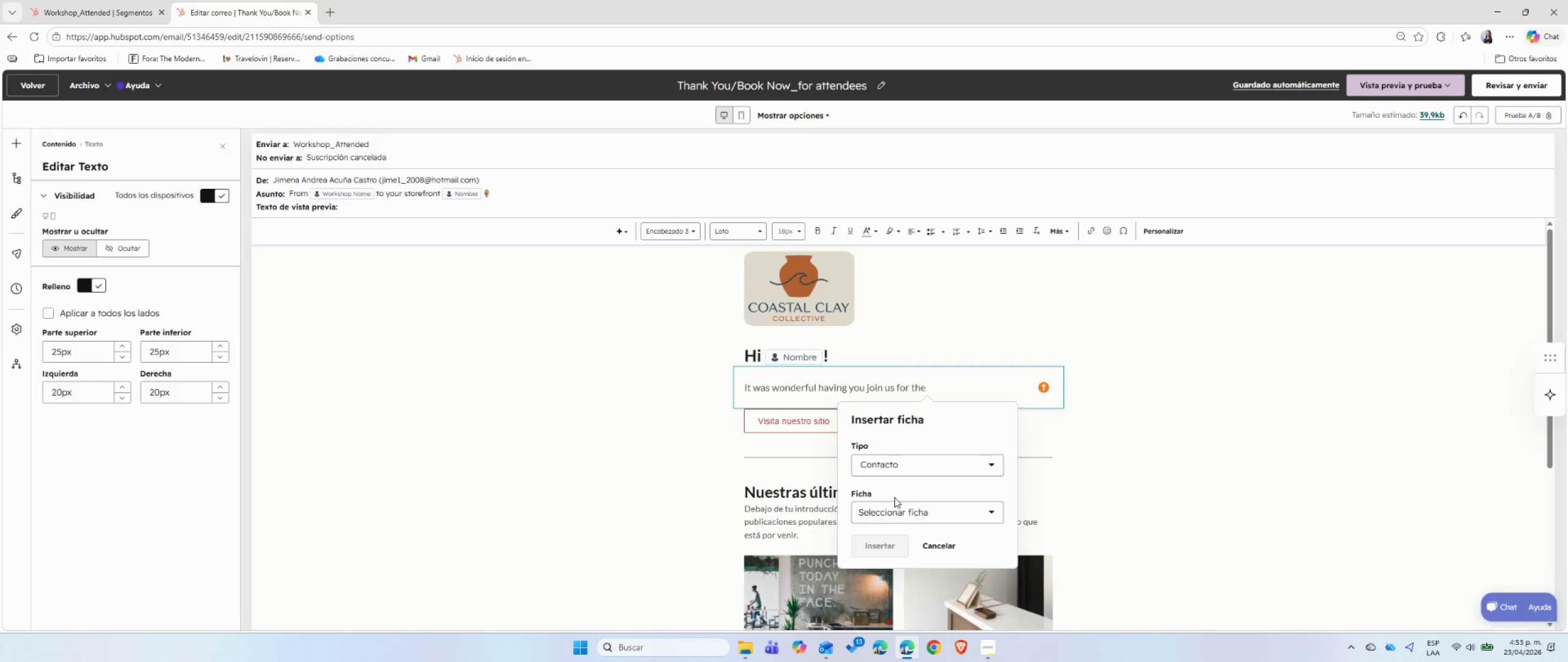 
left_click([899, 510])
 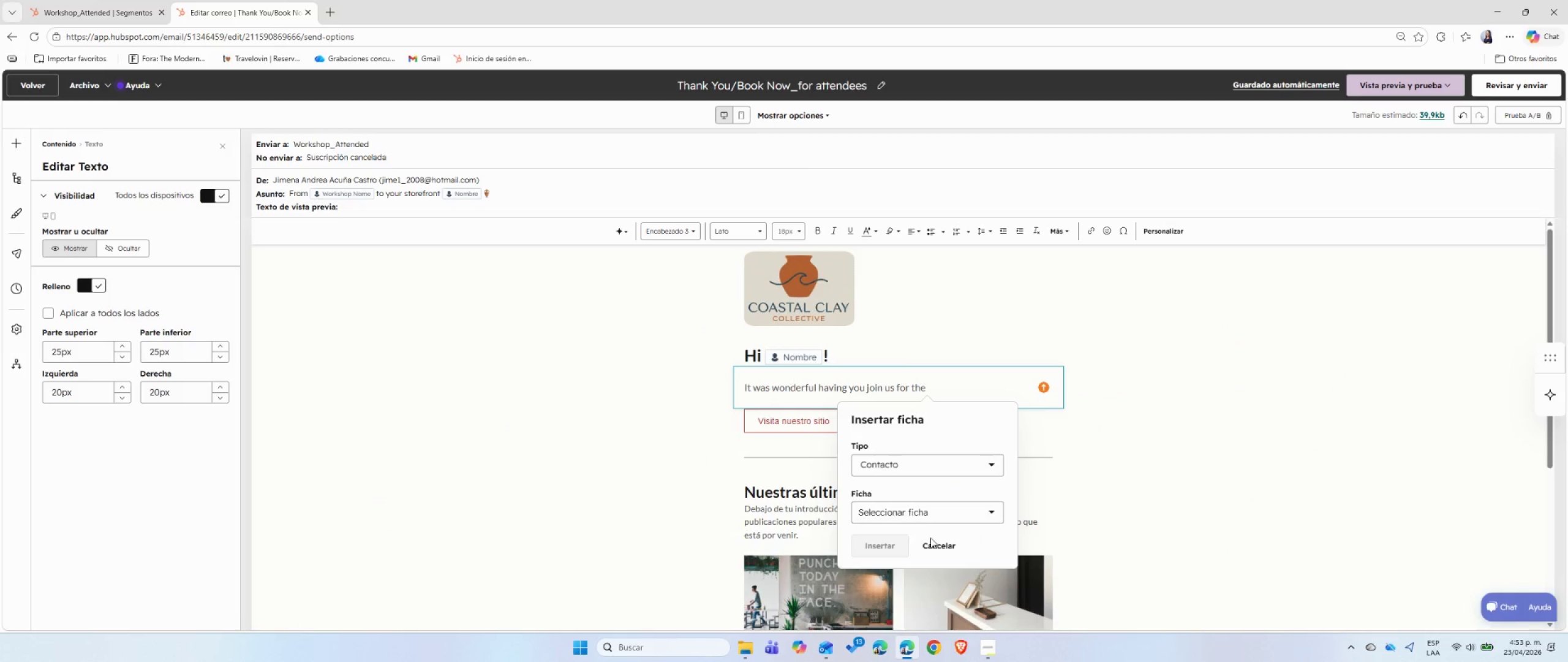 
left_click([939, 550])
 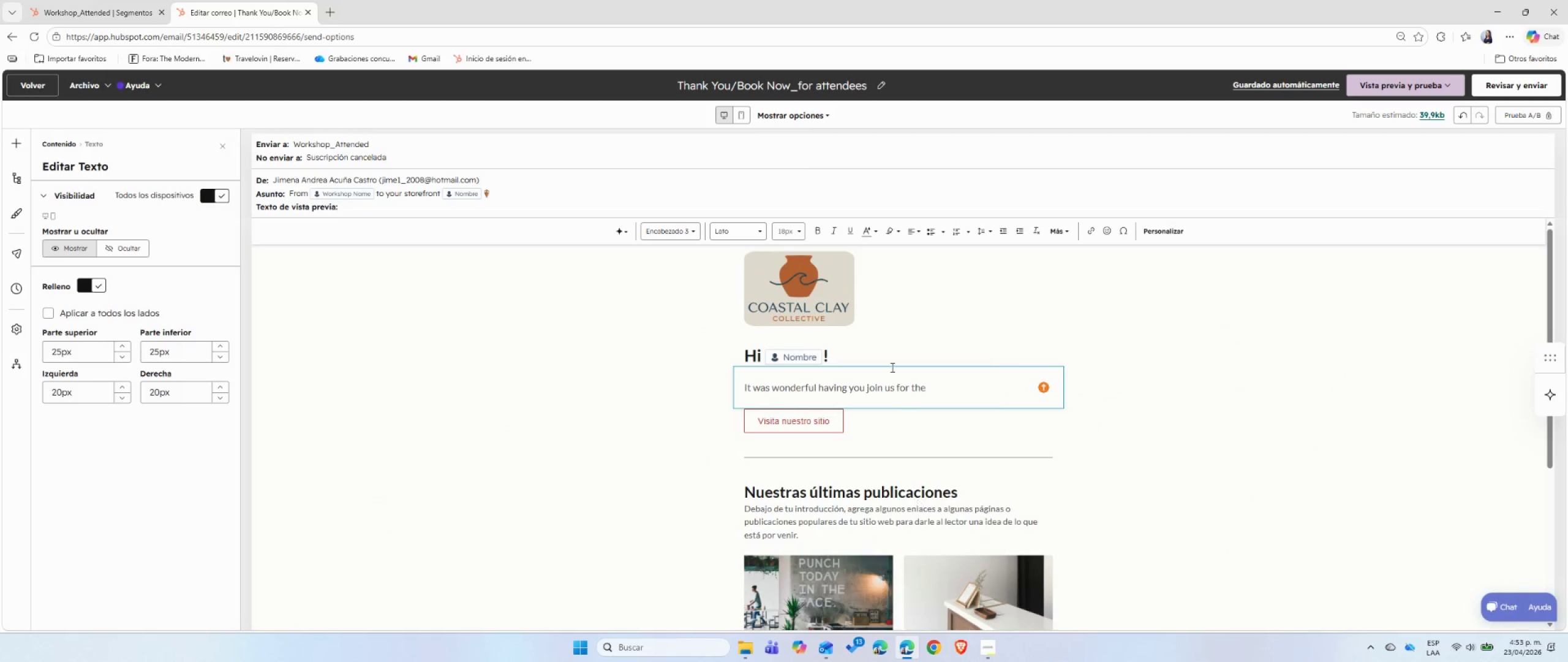 
left_click([949, 392])
 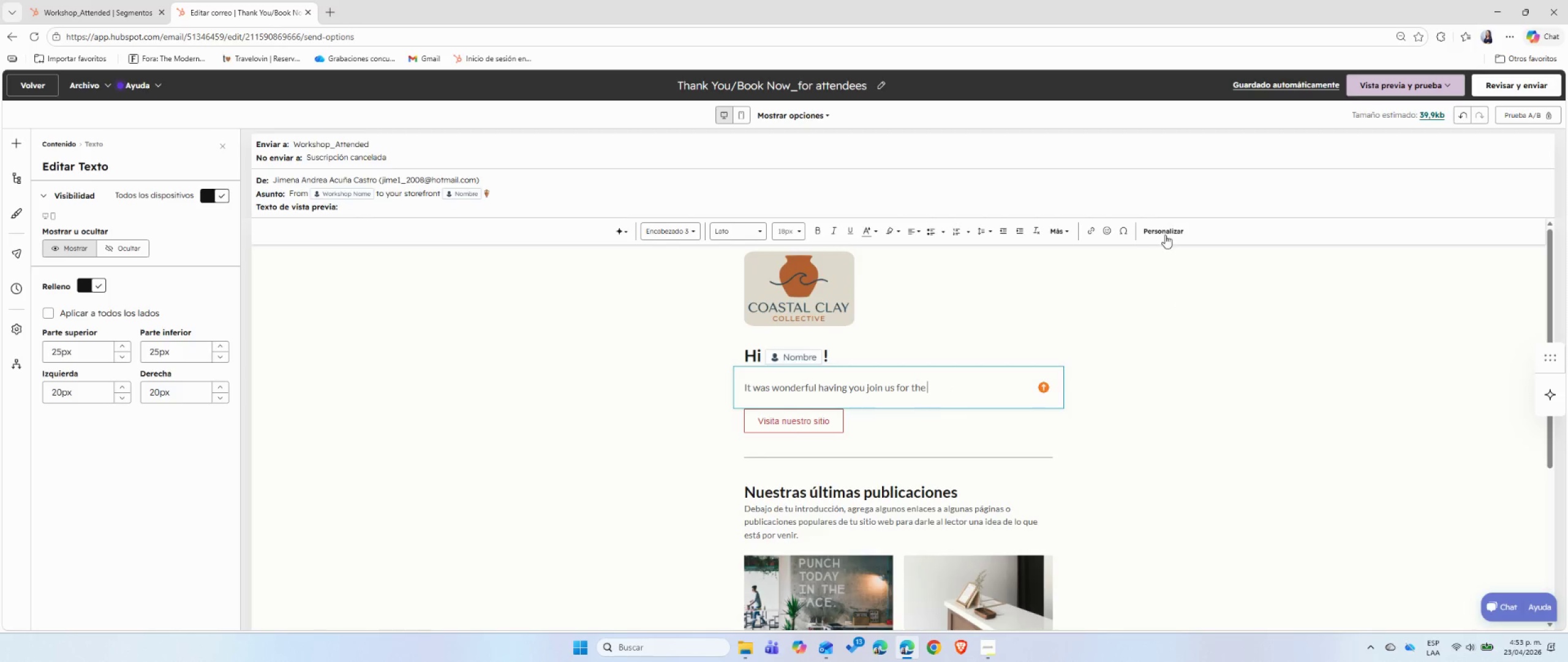 
left_click([1164, 229])
 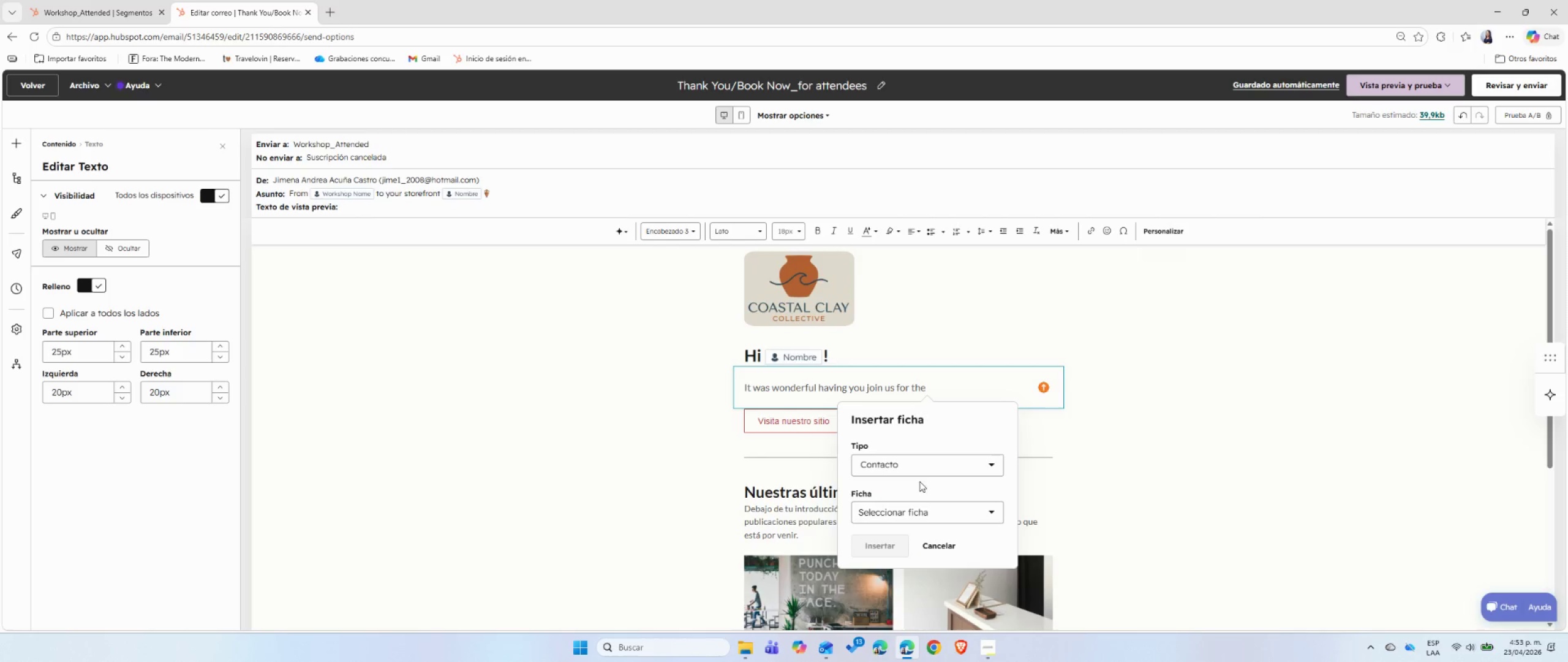 
left_click([918, 507])
 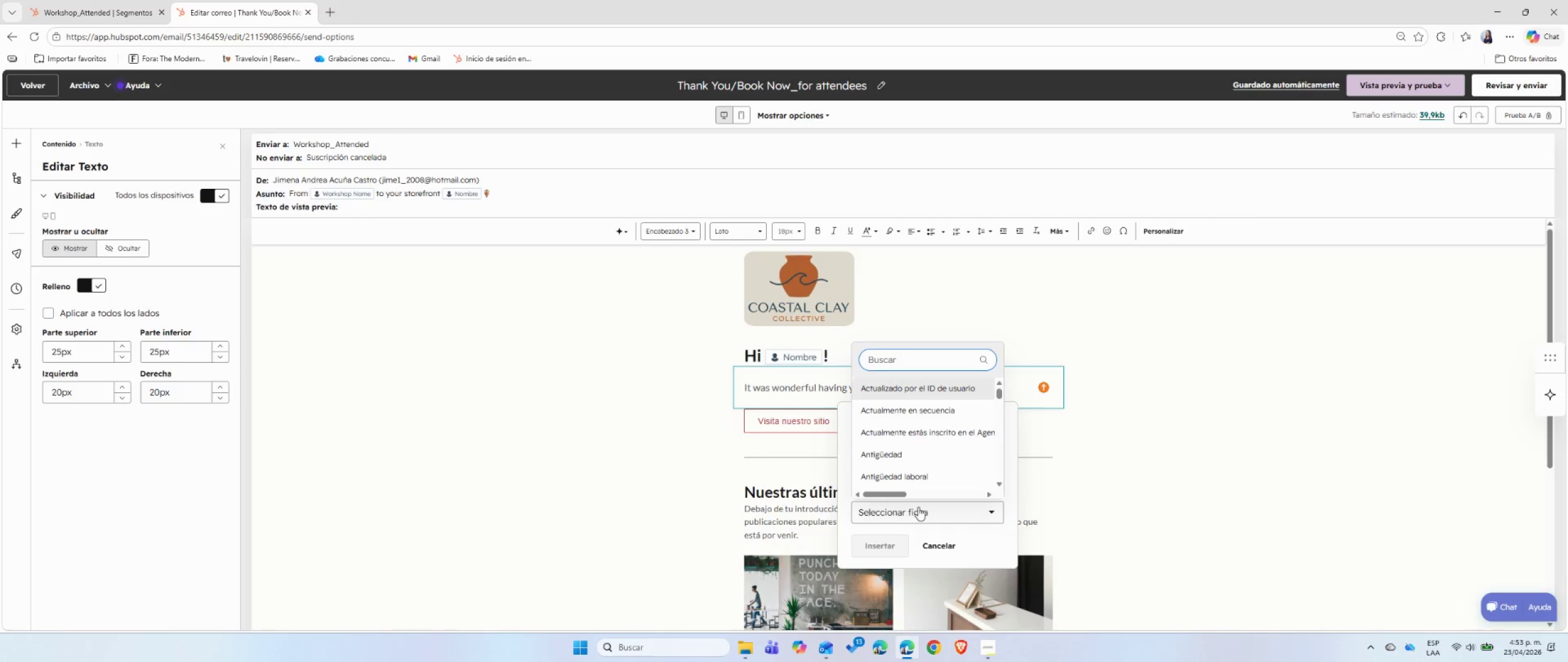 
type(work)
 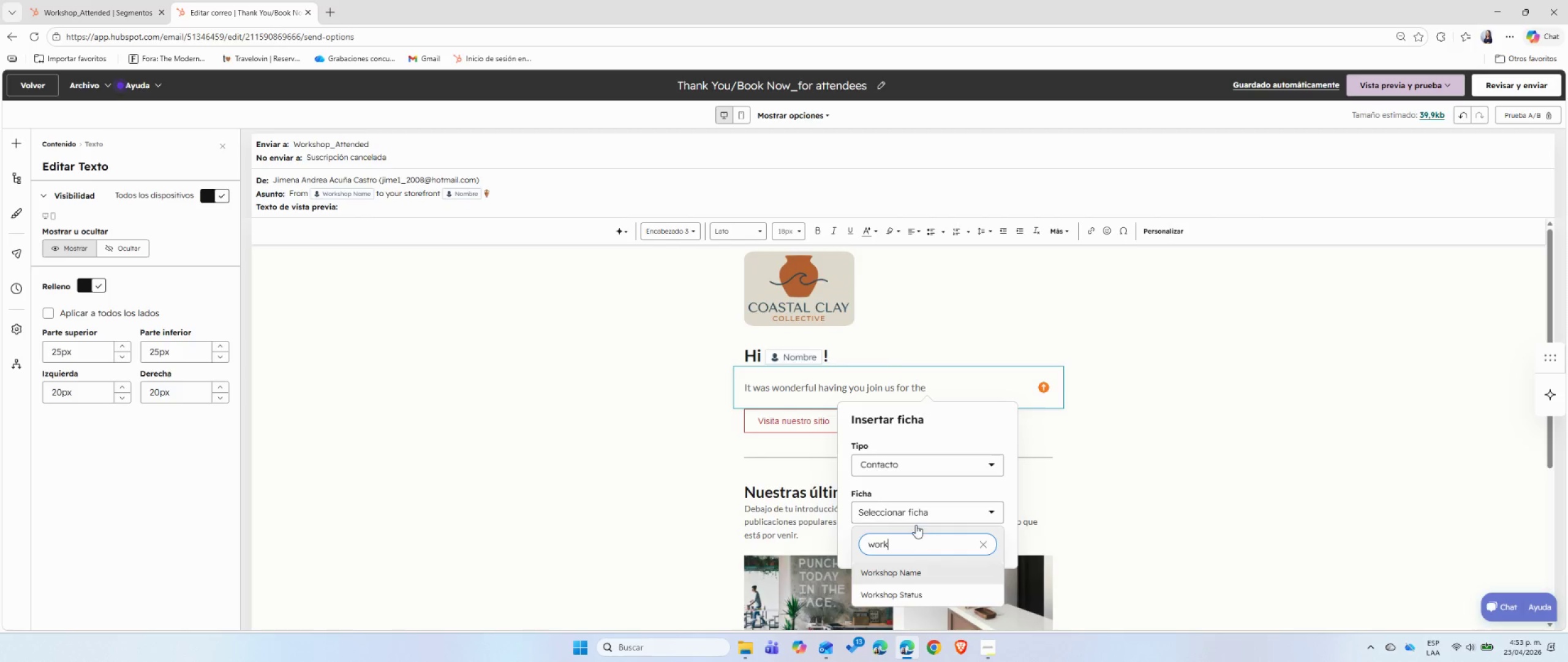 
left_click([908, 572])
 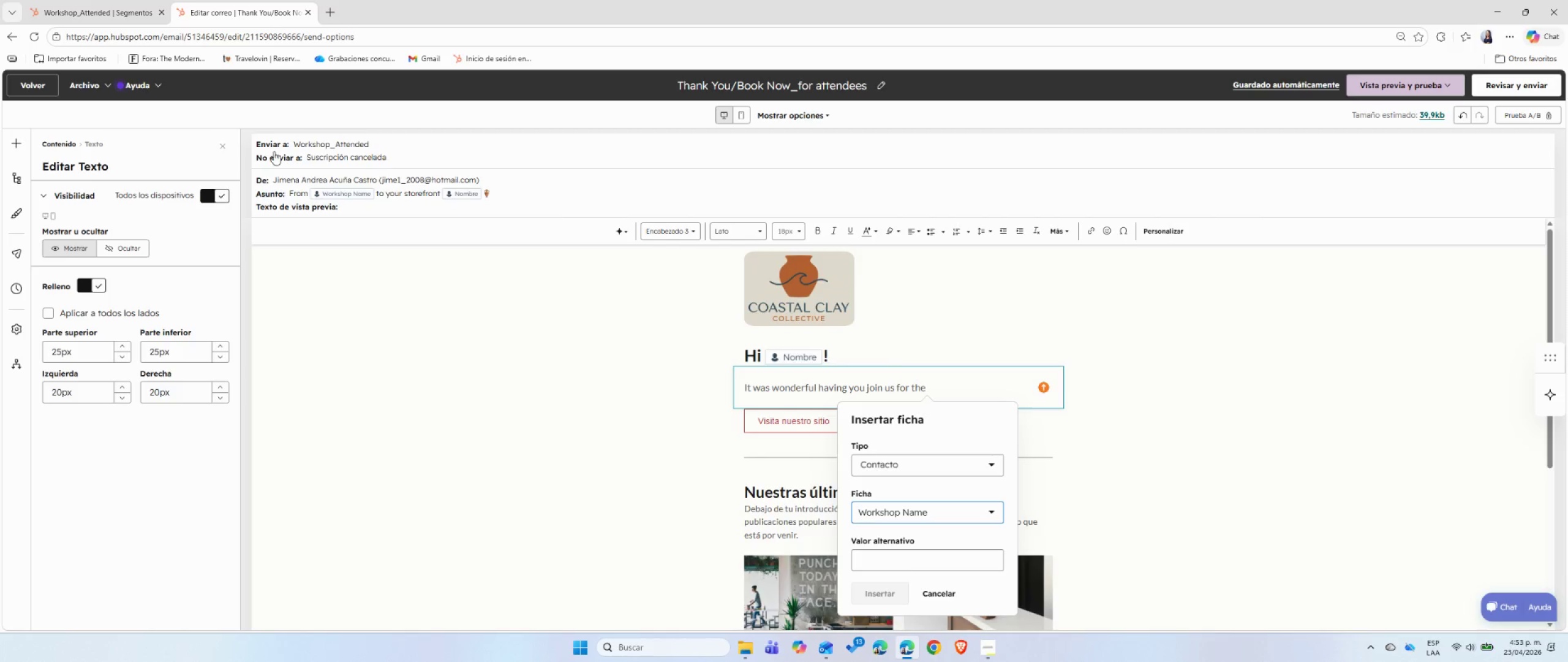 
left_click([57, 12])
 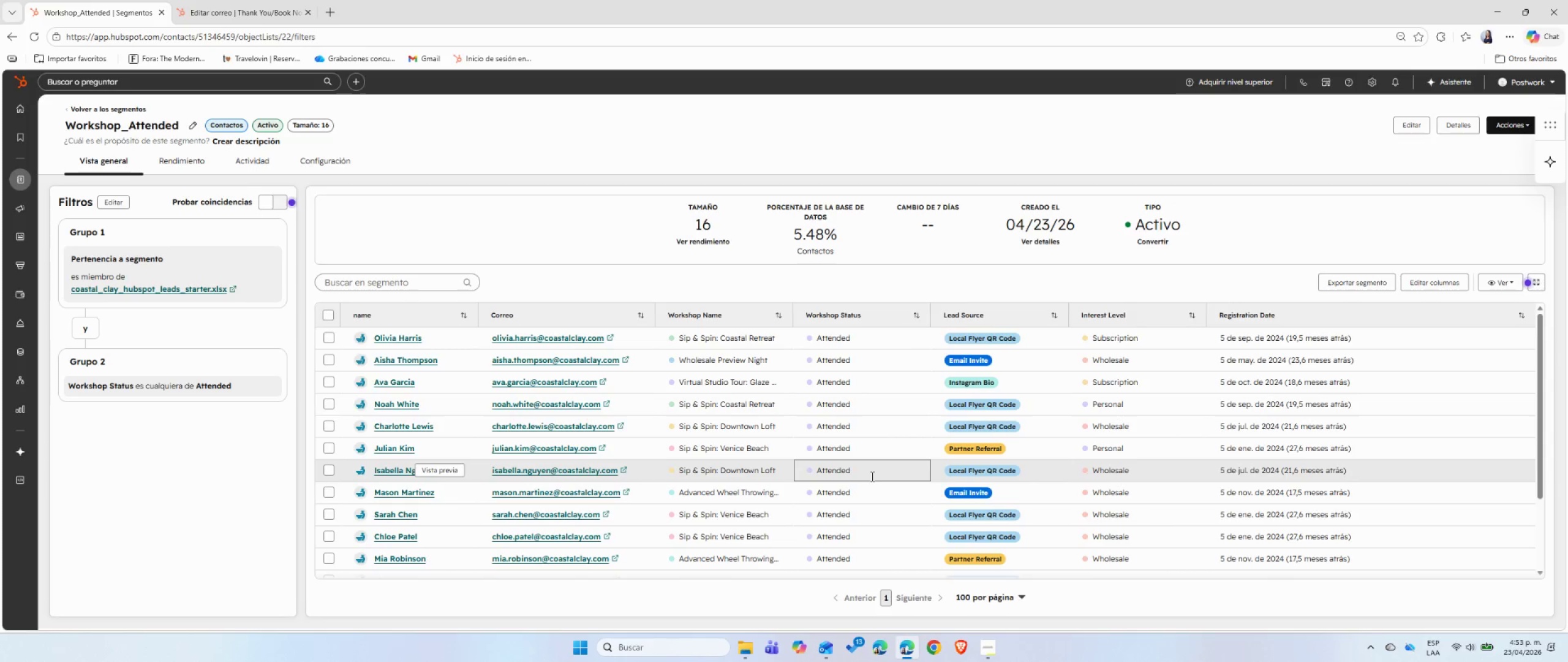 
wait(7.61)
 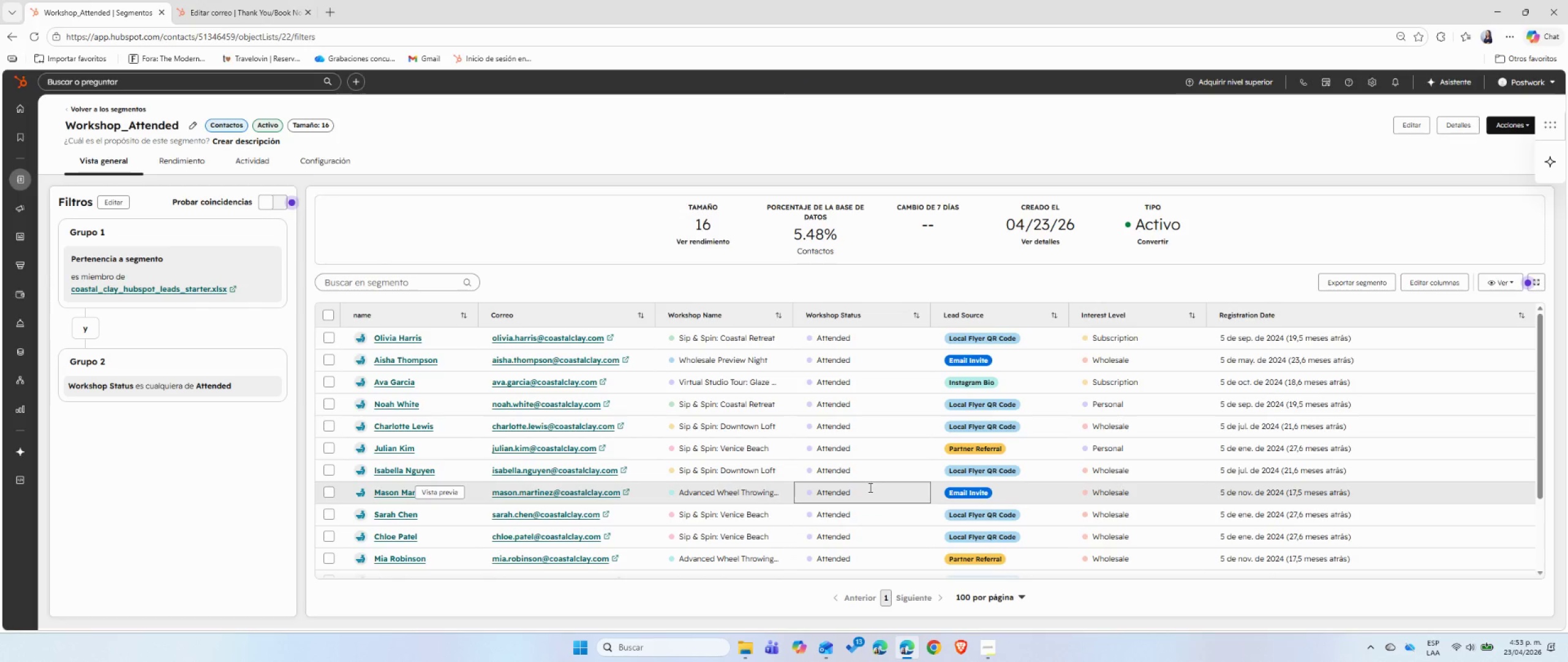 
left_click([224, 0])
 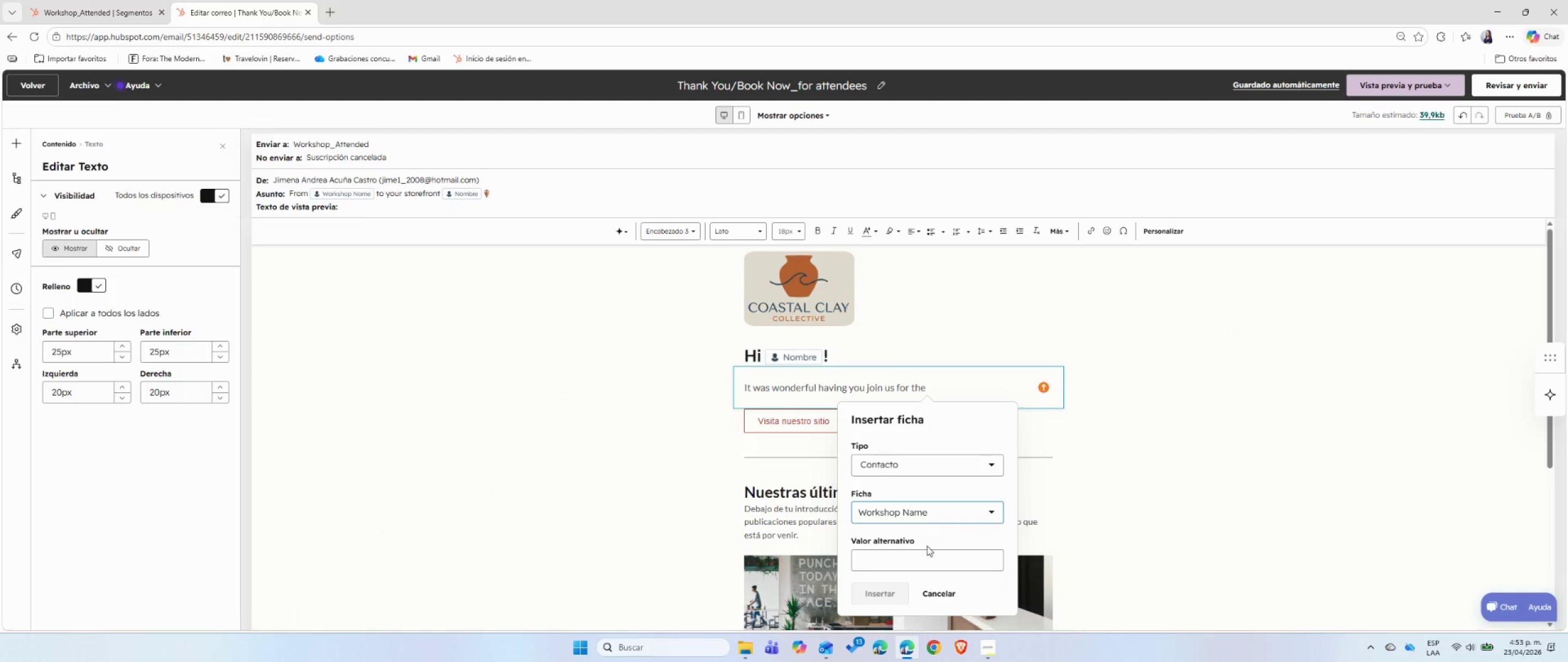 
left_click([921, 558])
 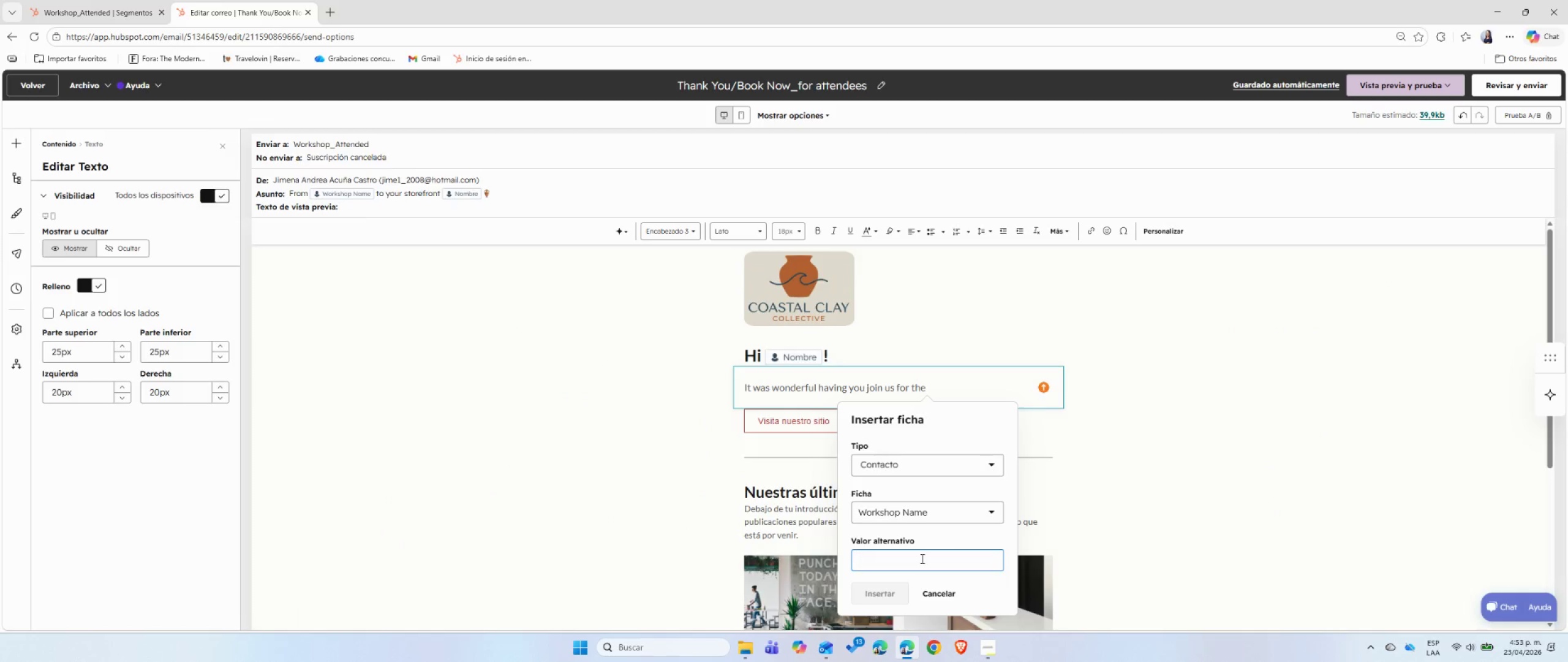 
type(Workshop)
 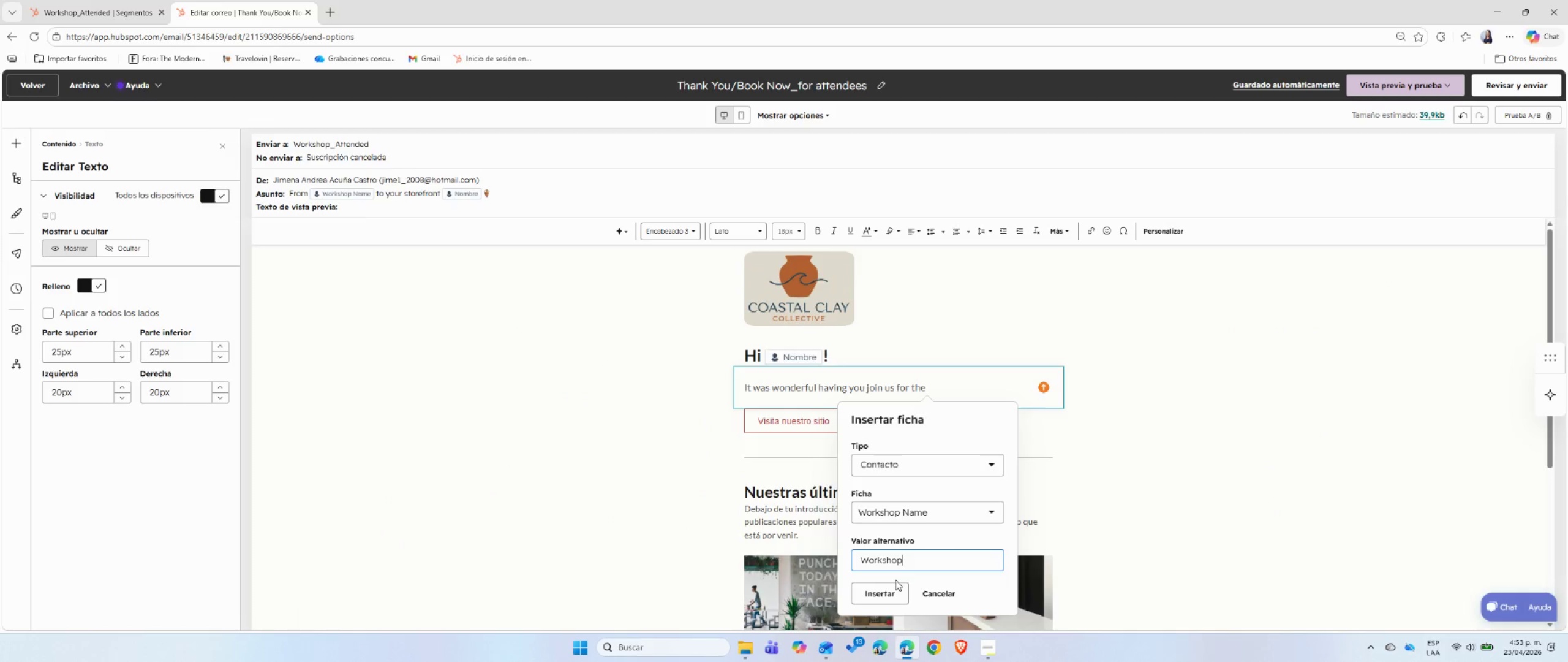 
left_click([889, 594])
 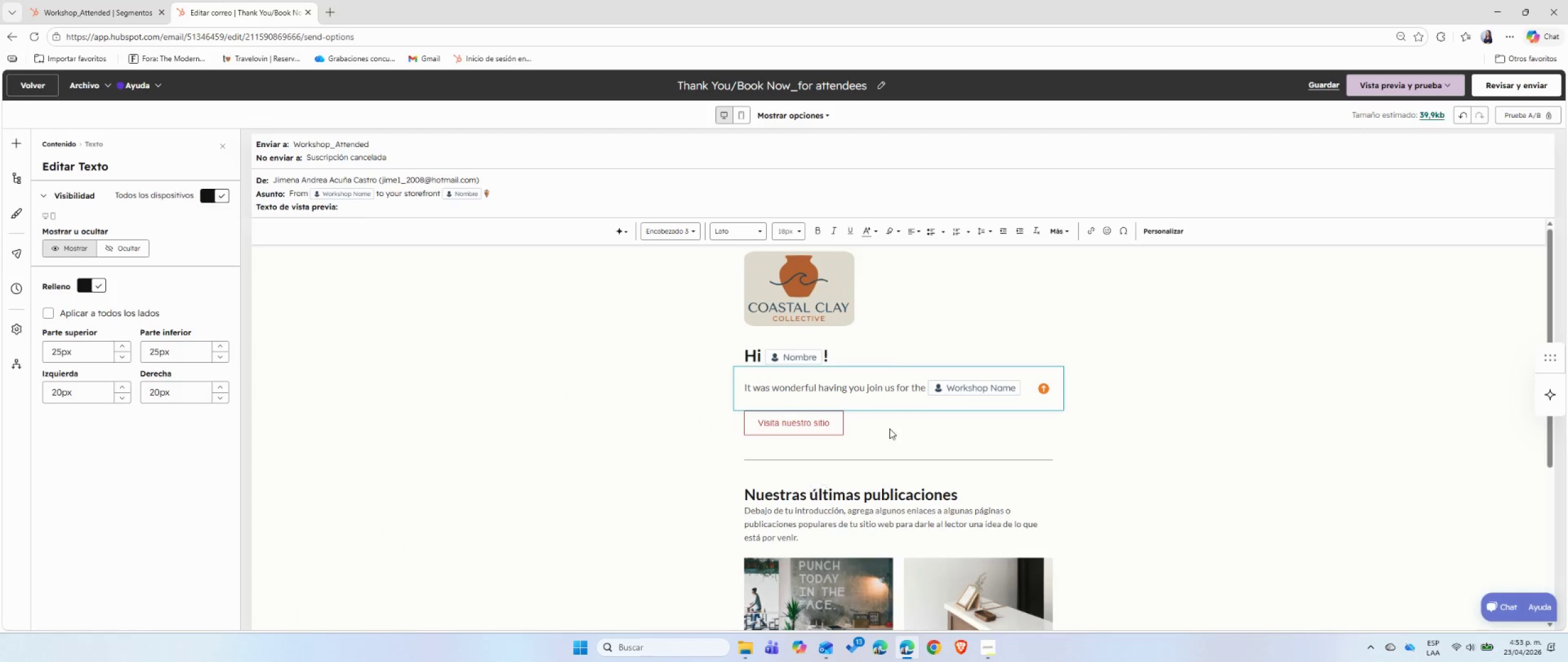 
left_click([111, 13])
 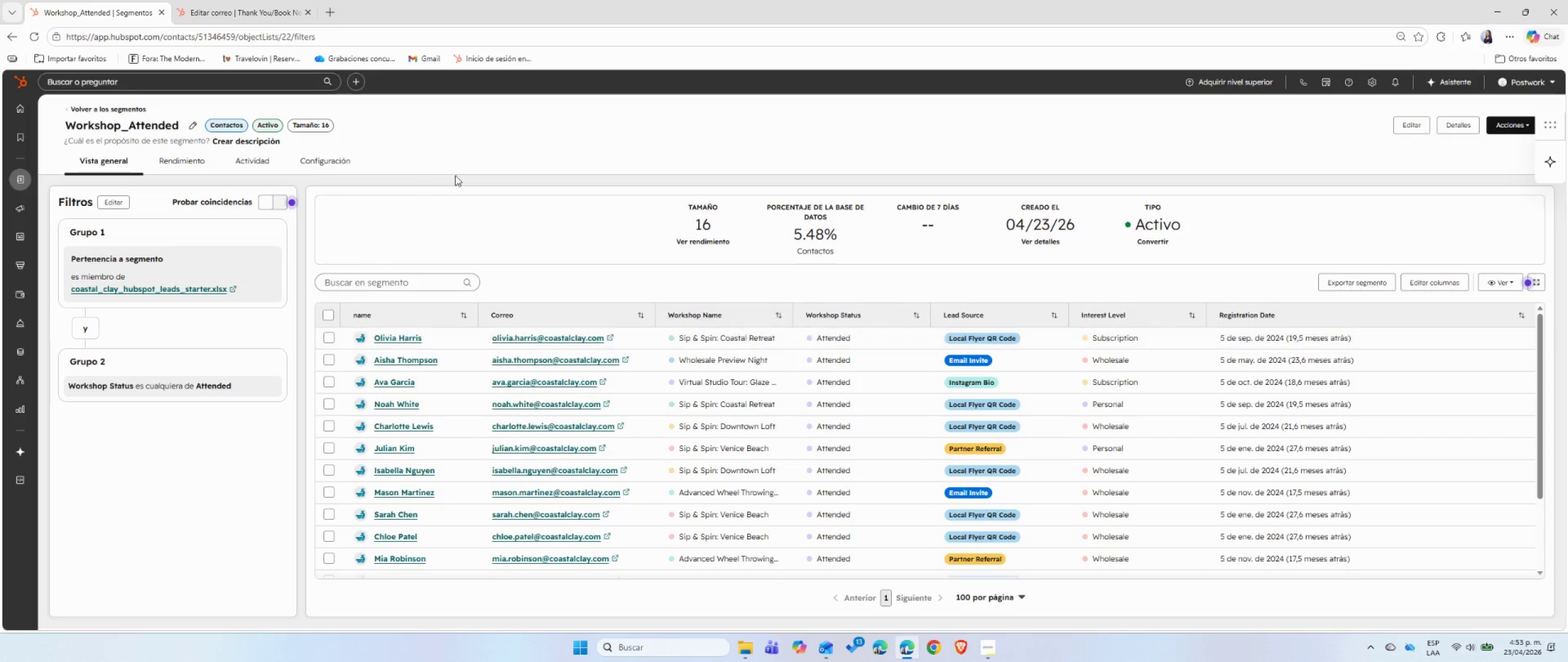 
left_click([217, 5])
 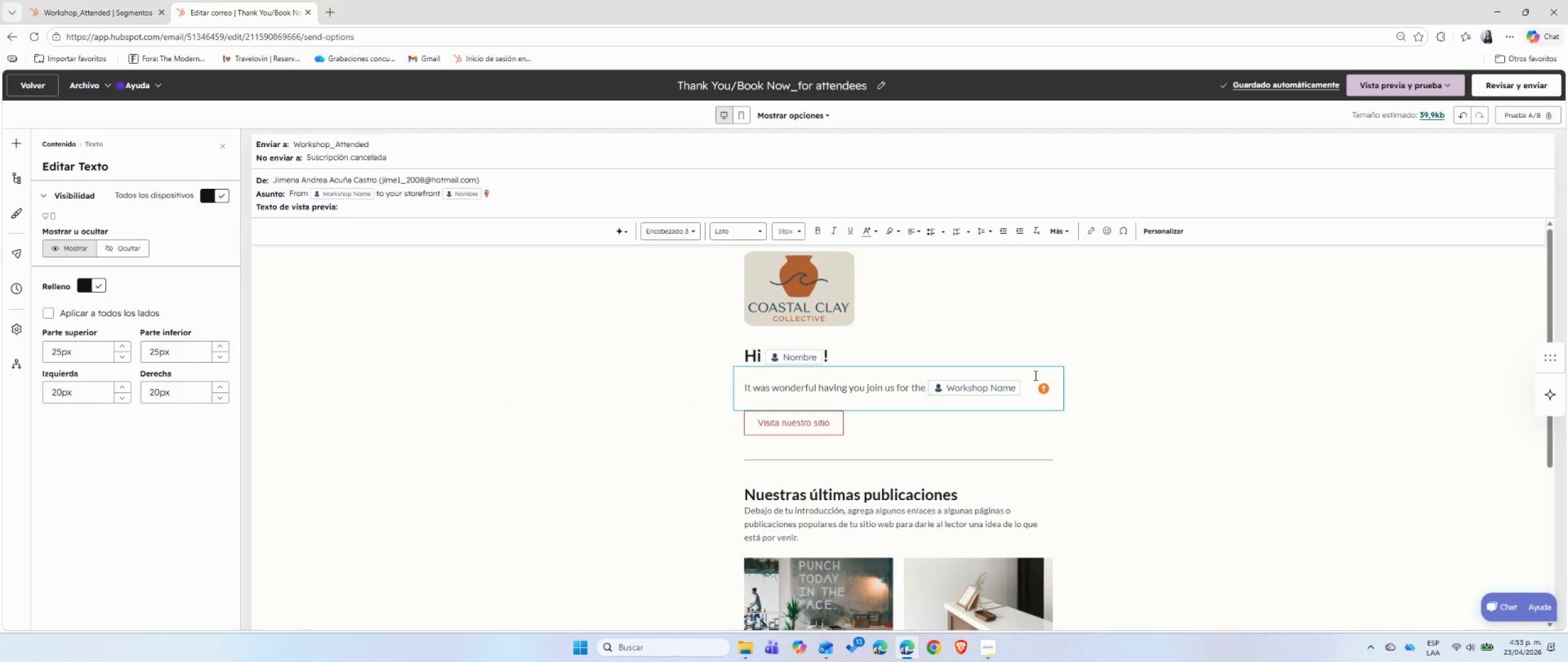 
type( workshop. We hope you enjoyed the creative ebner)
key(Backspace)
key(Backspace)
key(Backspace)
type(ergy and the behind-the-scenes look at your process. )
 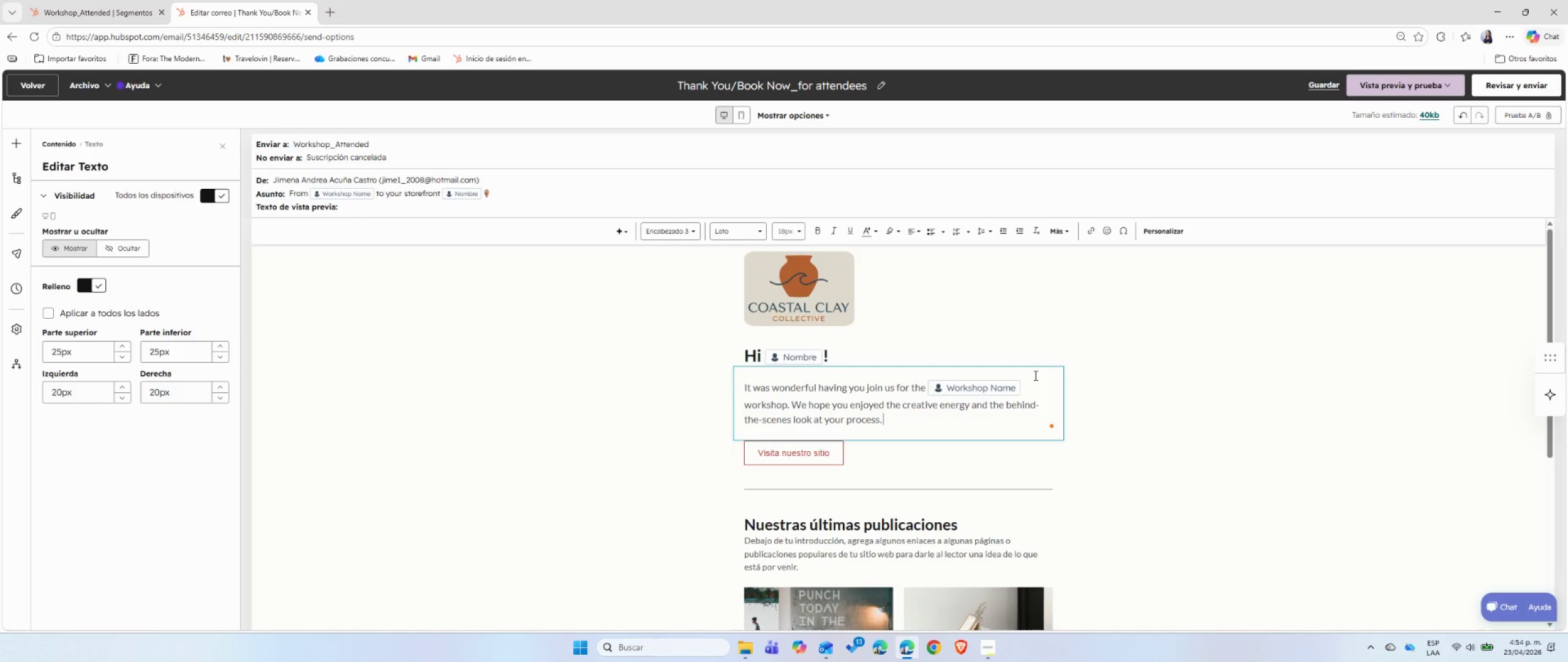 
wait(8.2)
 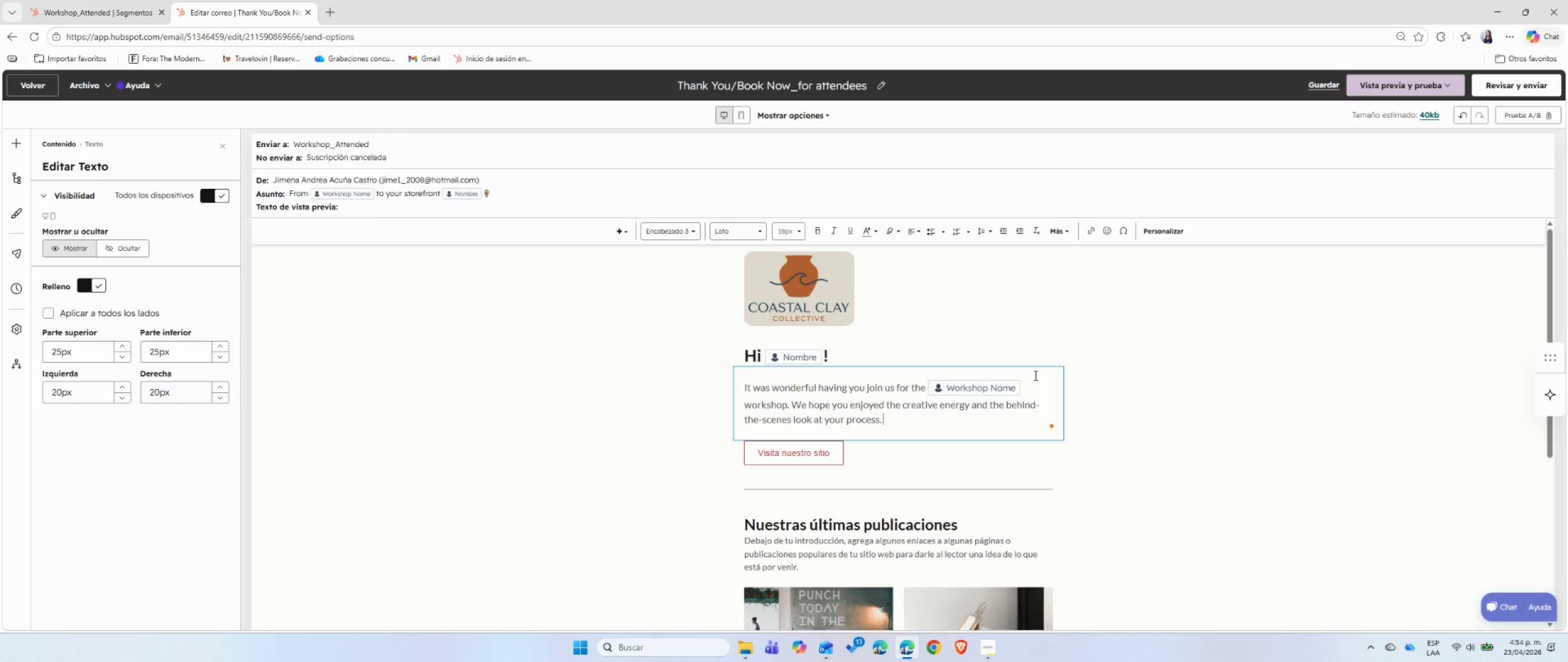 
scroll: coordinate [1078, 487], scroll_direction: down, amount: 3.0
 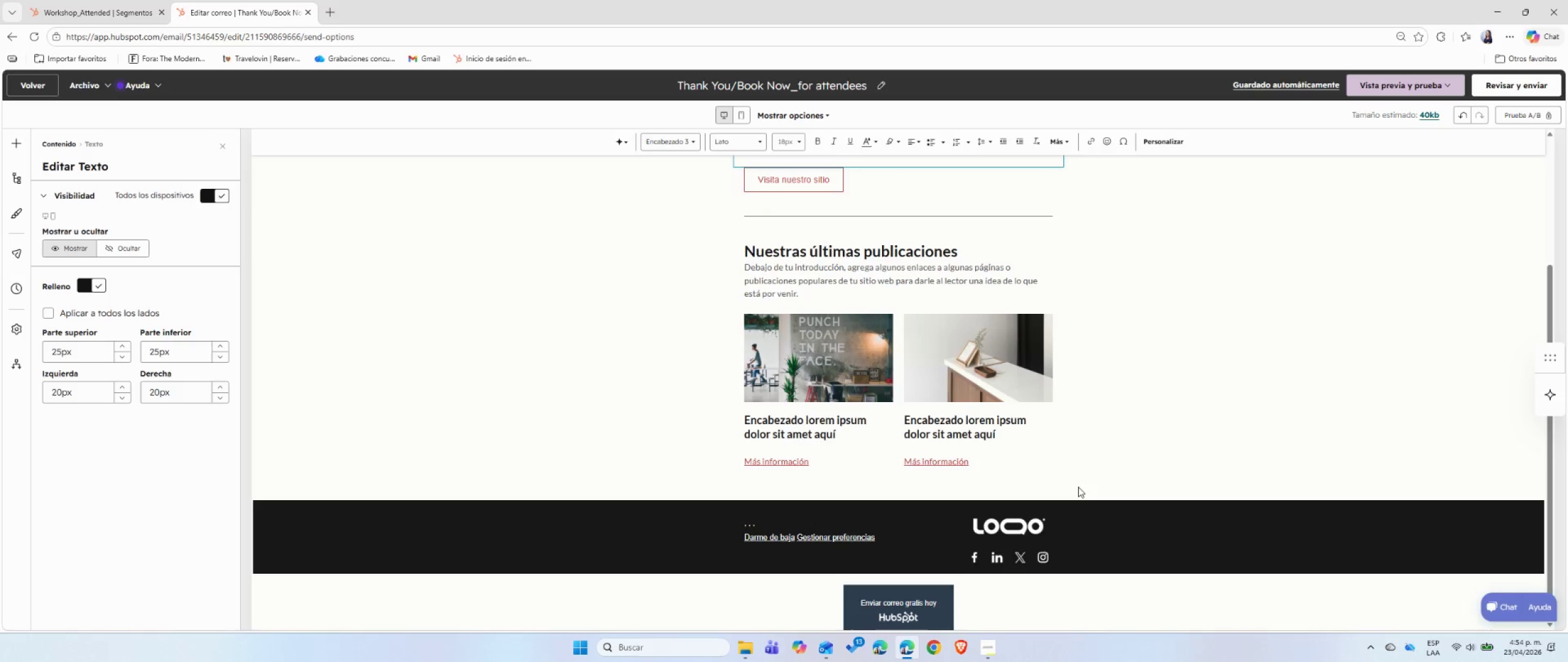 
scroll: coordinate [1078, 487], scroll_direction: up, amount: 1.0
 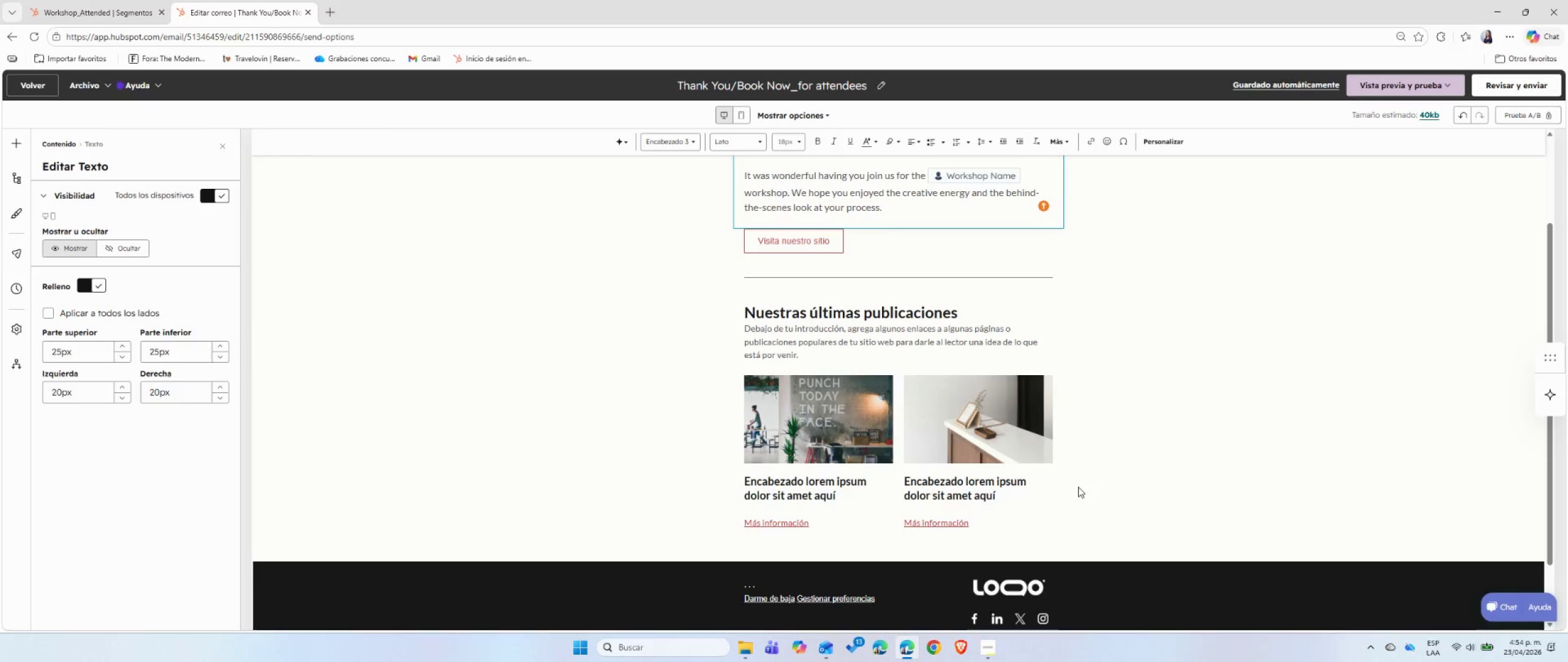 
wait(23.28)
 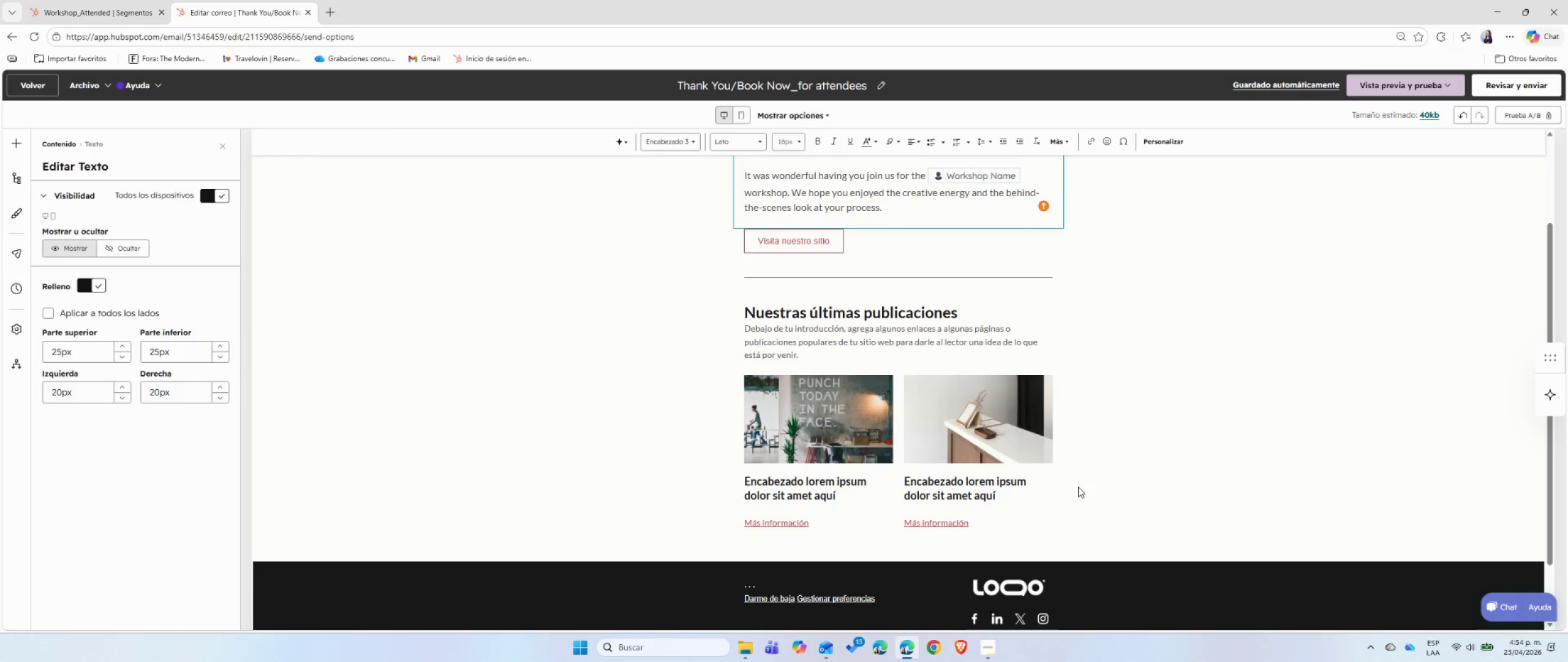 
scroll: coordinate [1078, 487], scroll_direction: up, amount: 1.0
 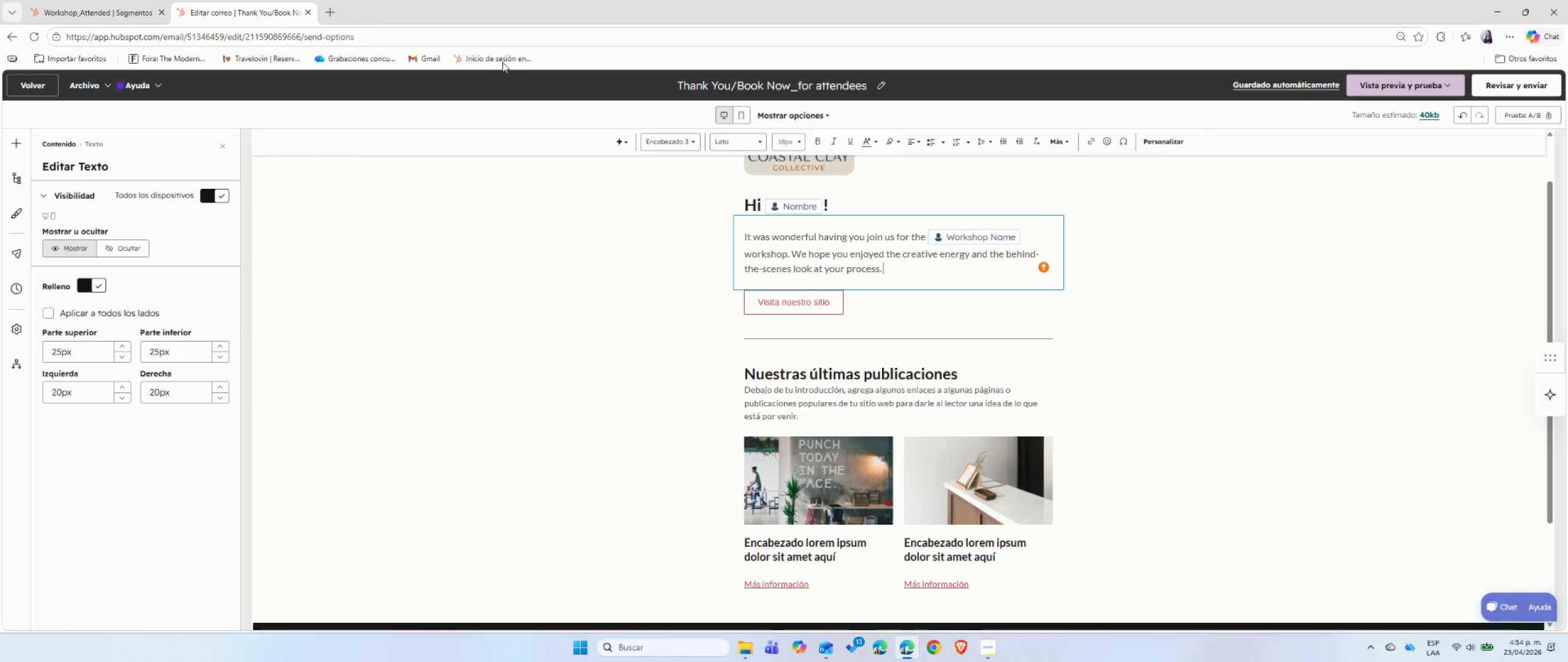 
left_click([334, 18])
 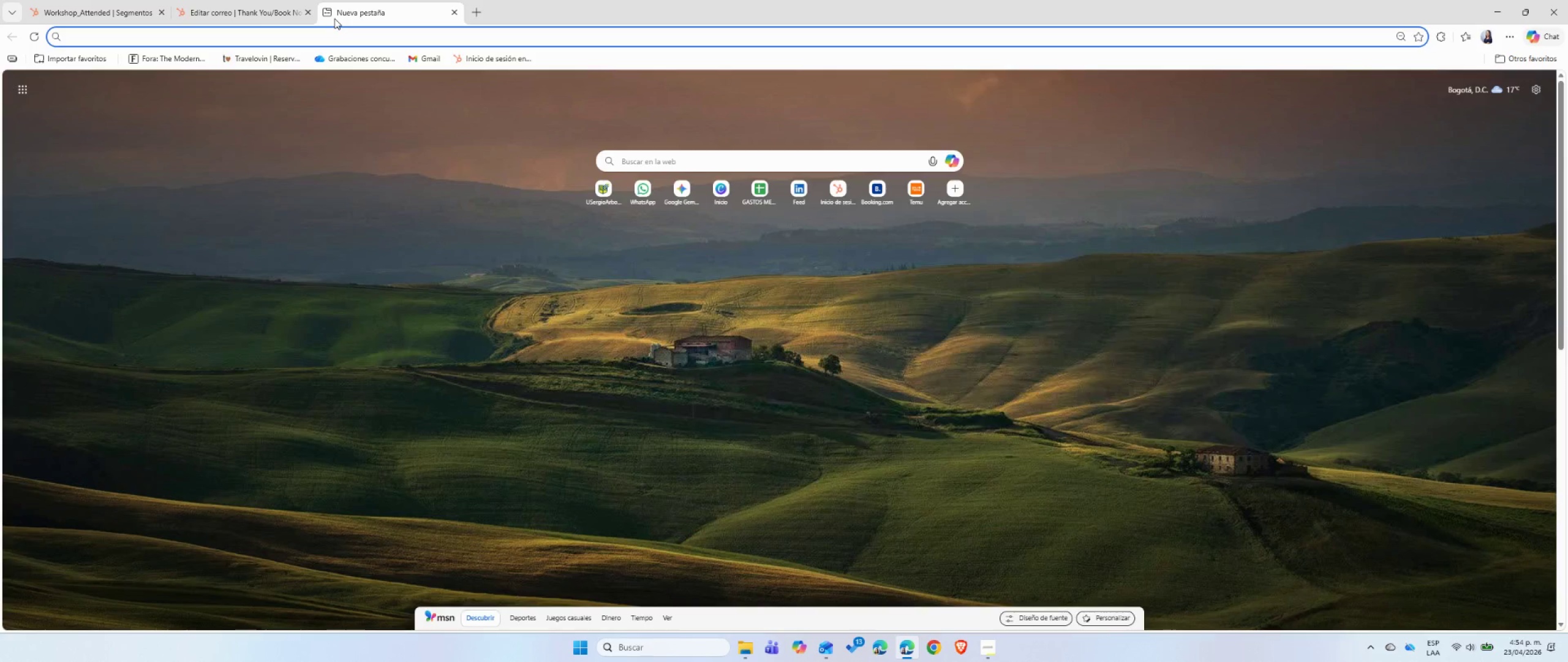 
type(gemi)
 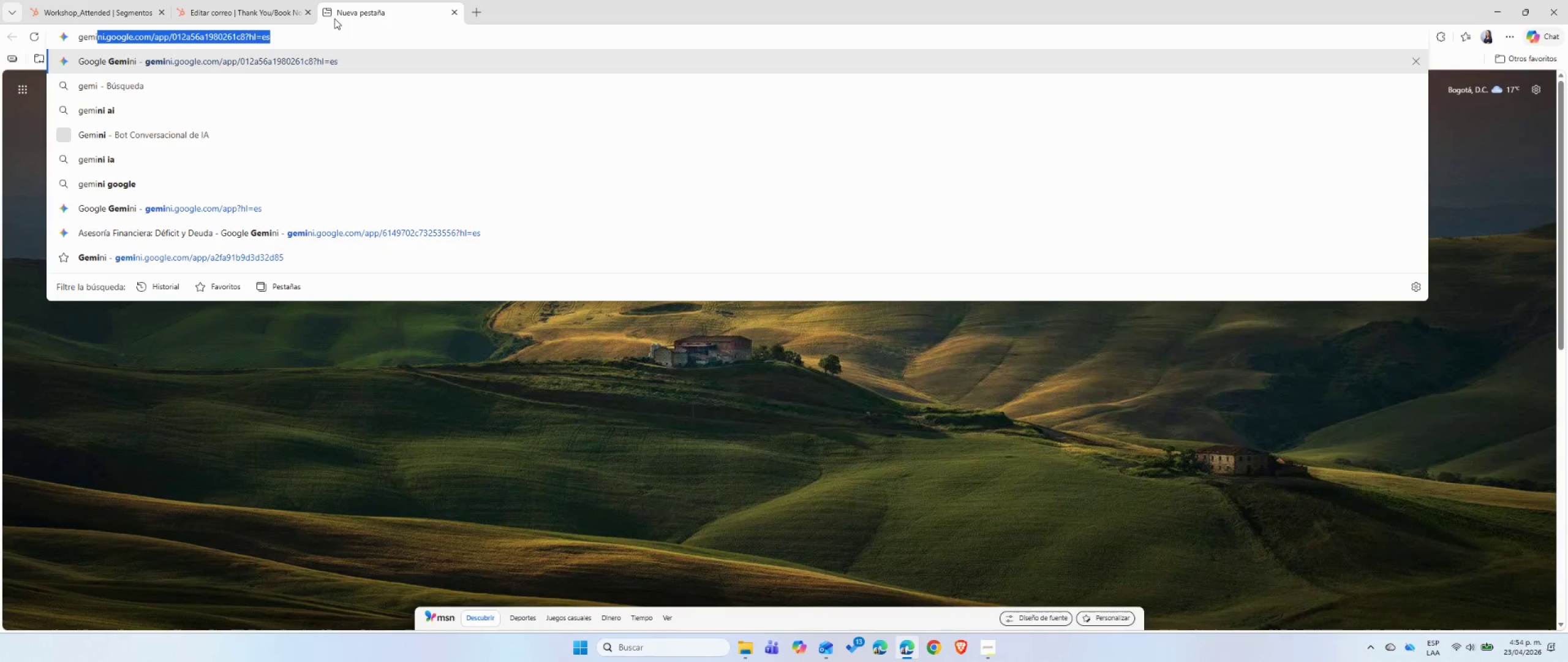 
key(Enter)
 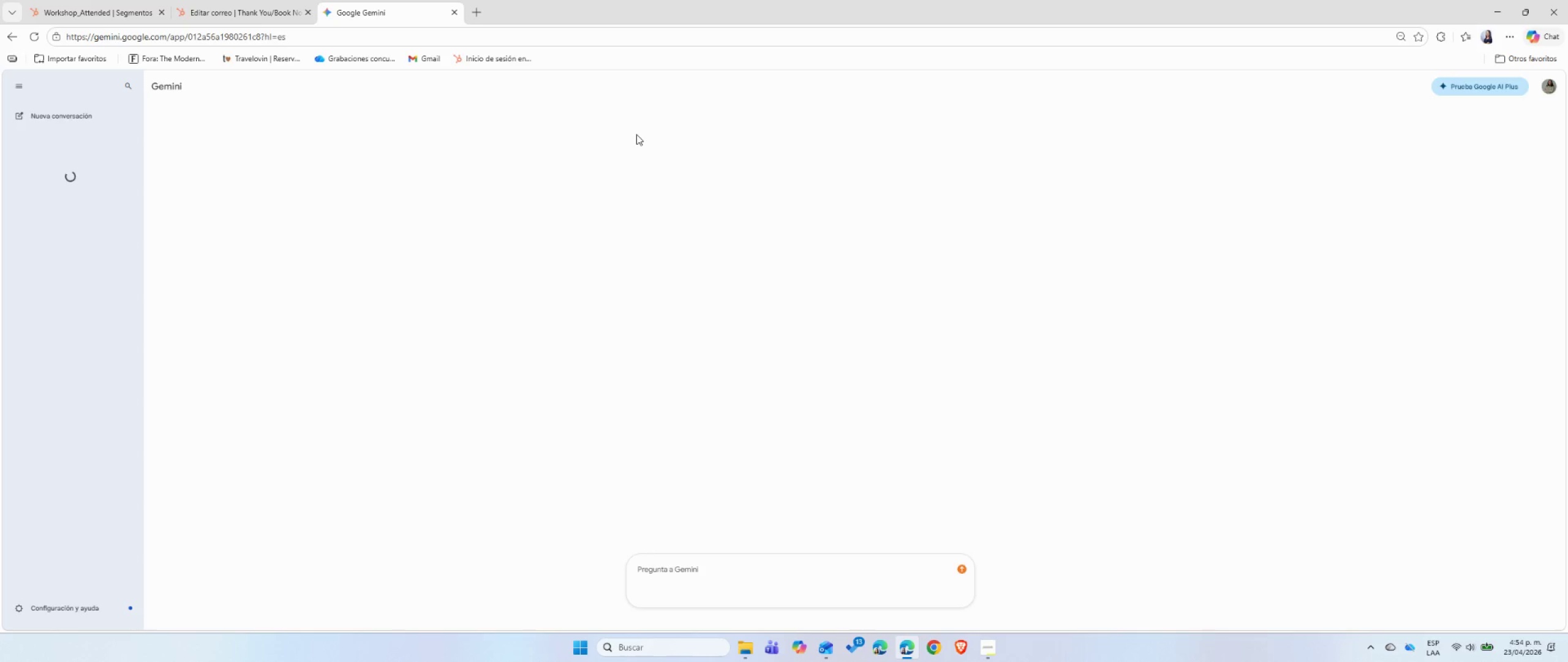 
wait(11.67)
 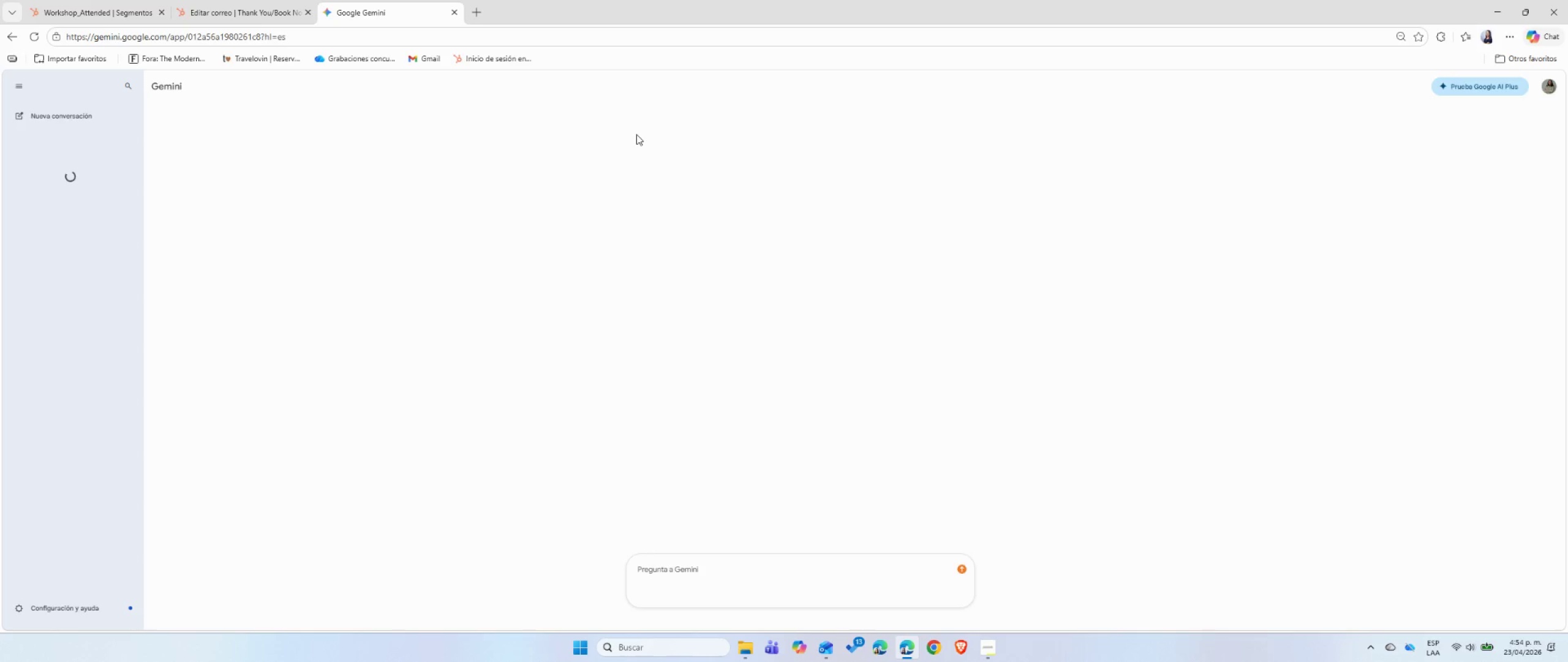 
left_click([71, 335])
 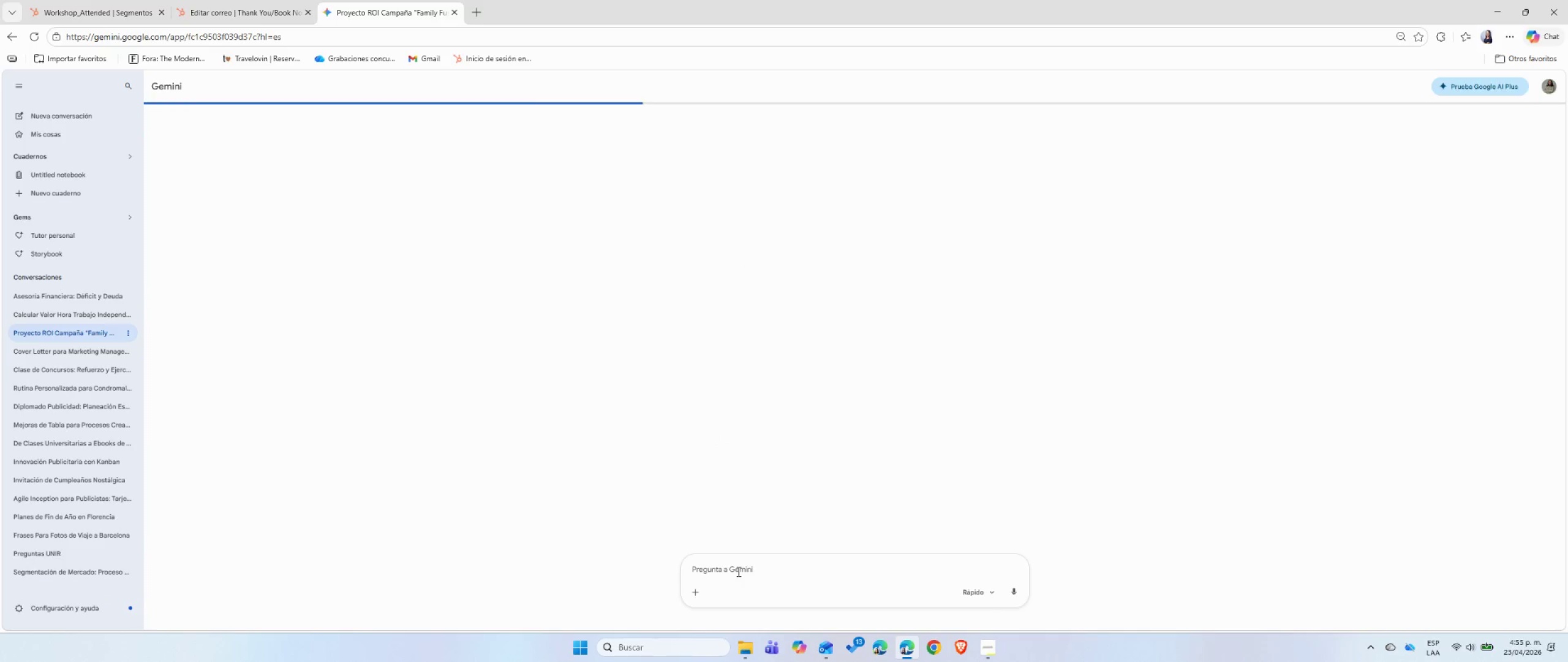 
left_click([737, 571])
 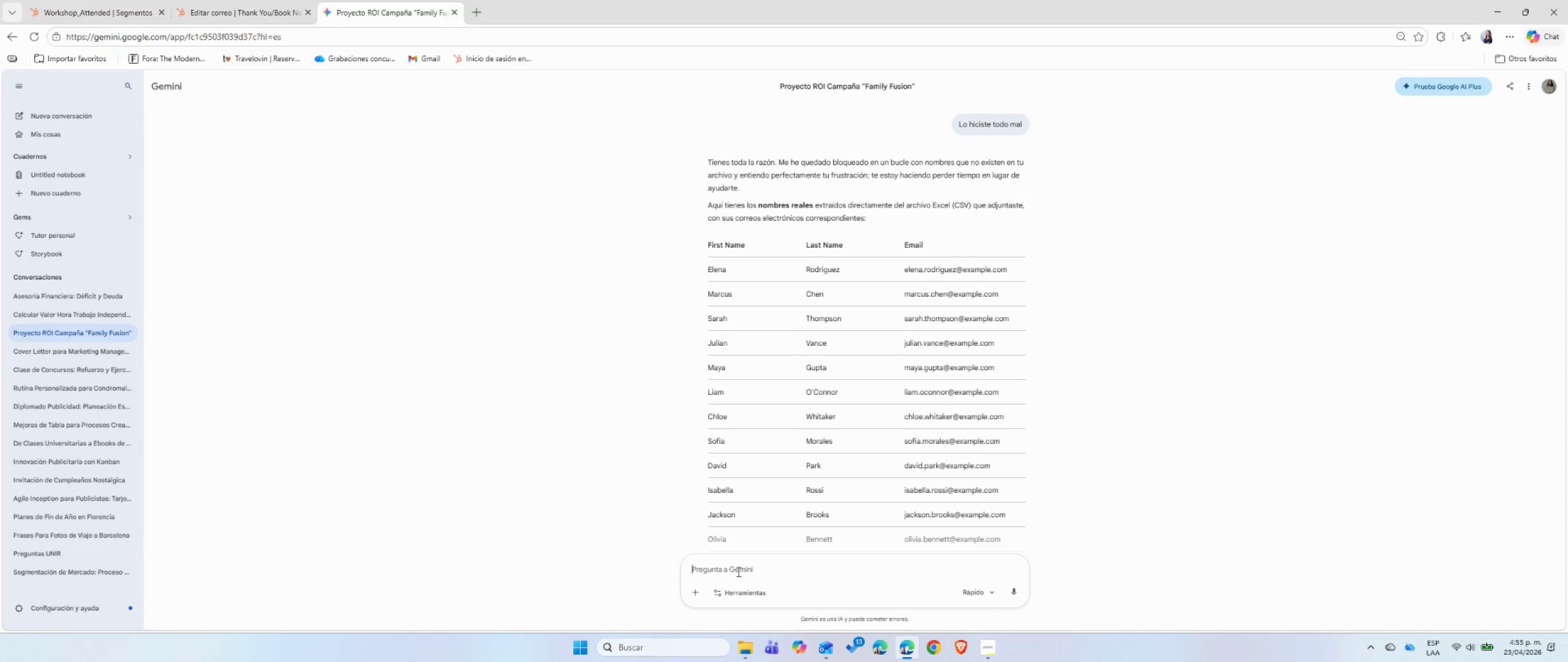 
type(Para agregar al primer correo, ser;ia interesante poner unas 3 fotos de nuestros coastal-inspired pieces, para poner como una secci;on de @ant;ojate@)
 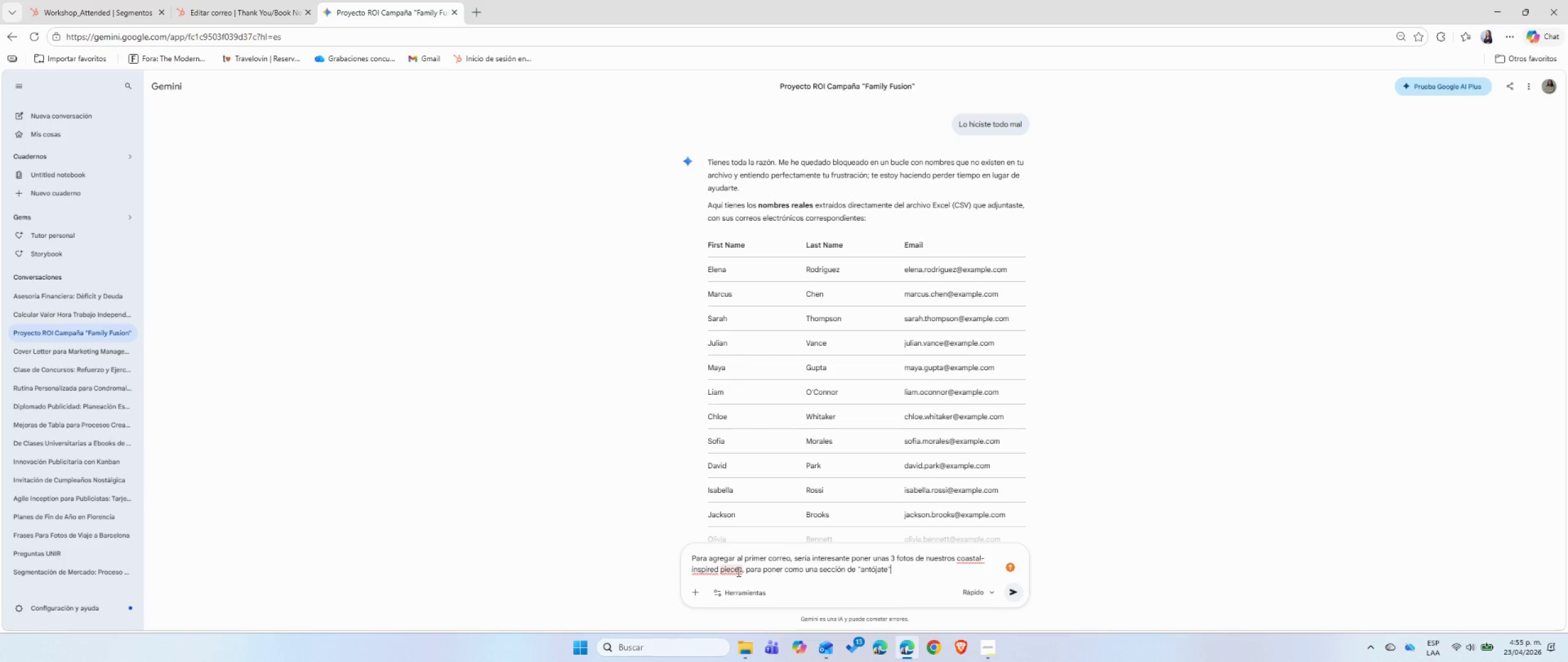 
key(Enter)
 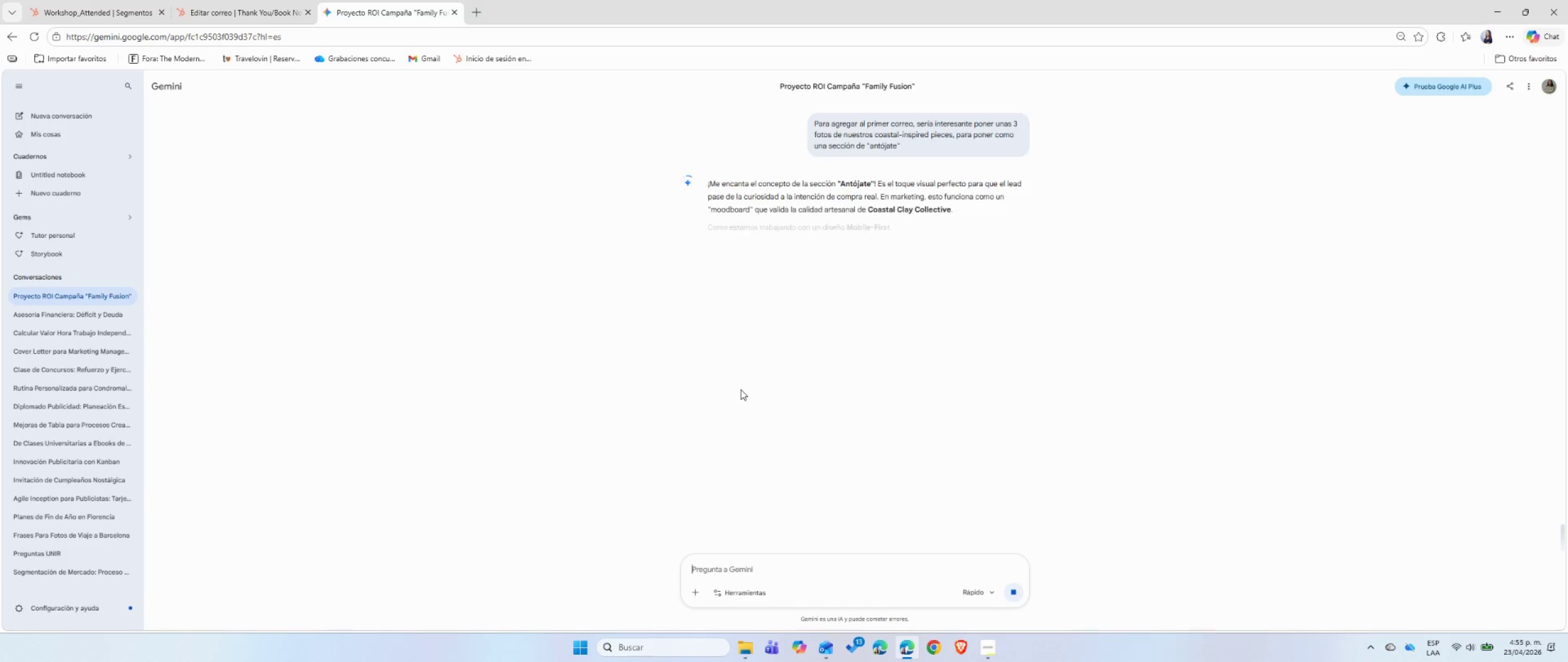 
wait(9.55)
 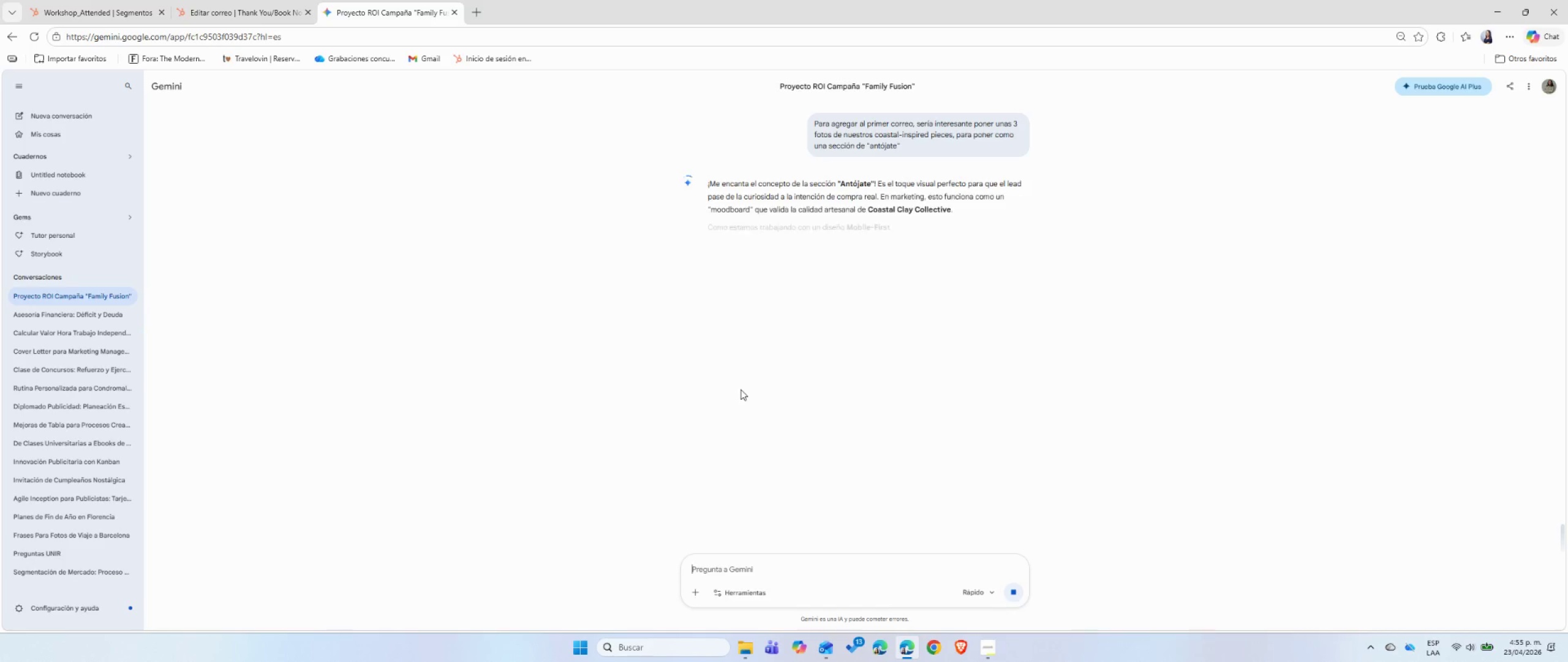 
scroll: coordinate [741, 389], scroll_direction: down, amount: 3.0
 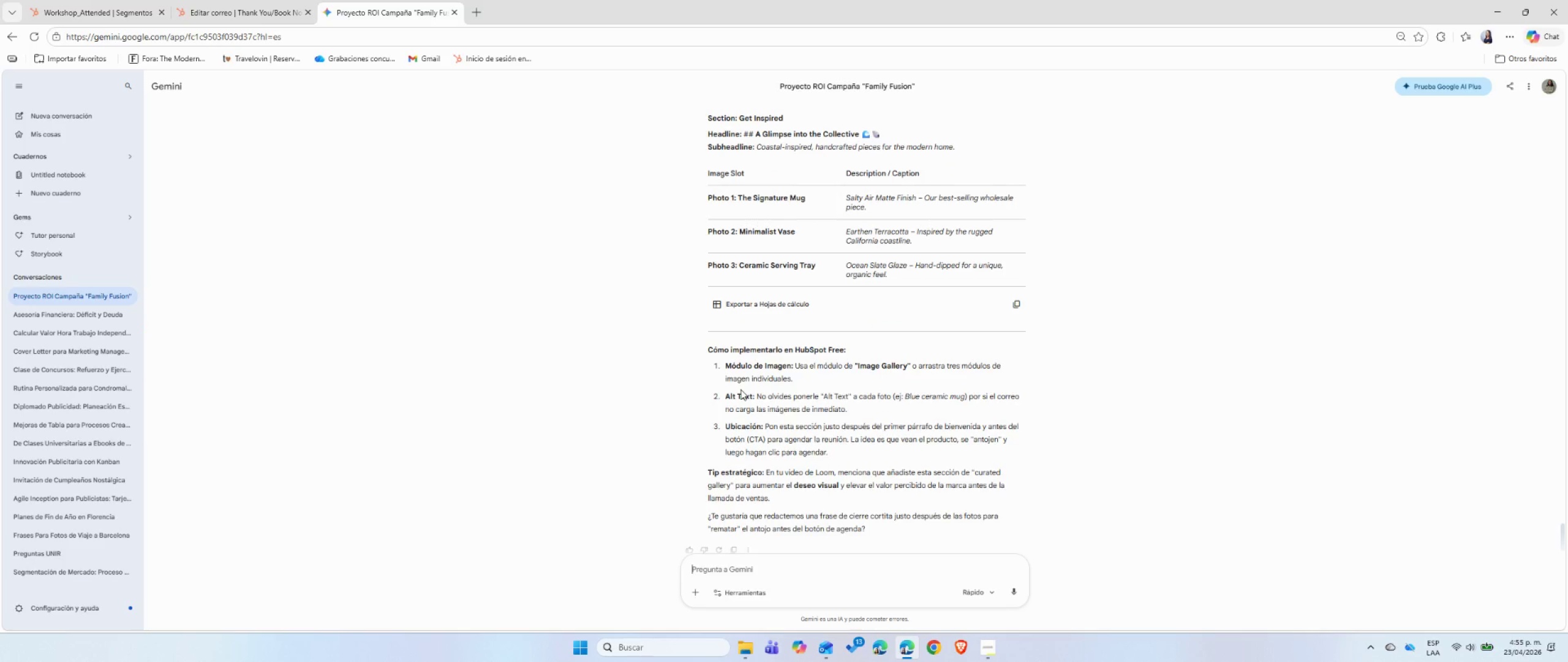 
left_click([748, 568])
 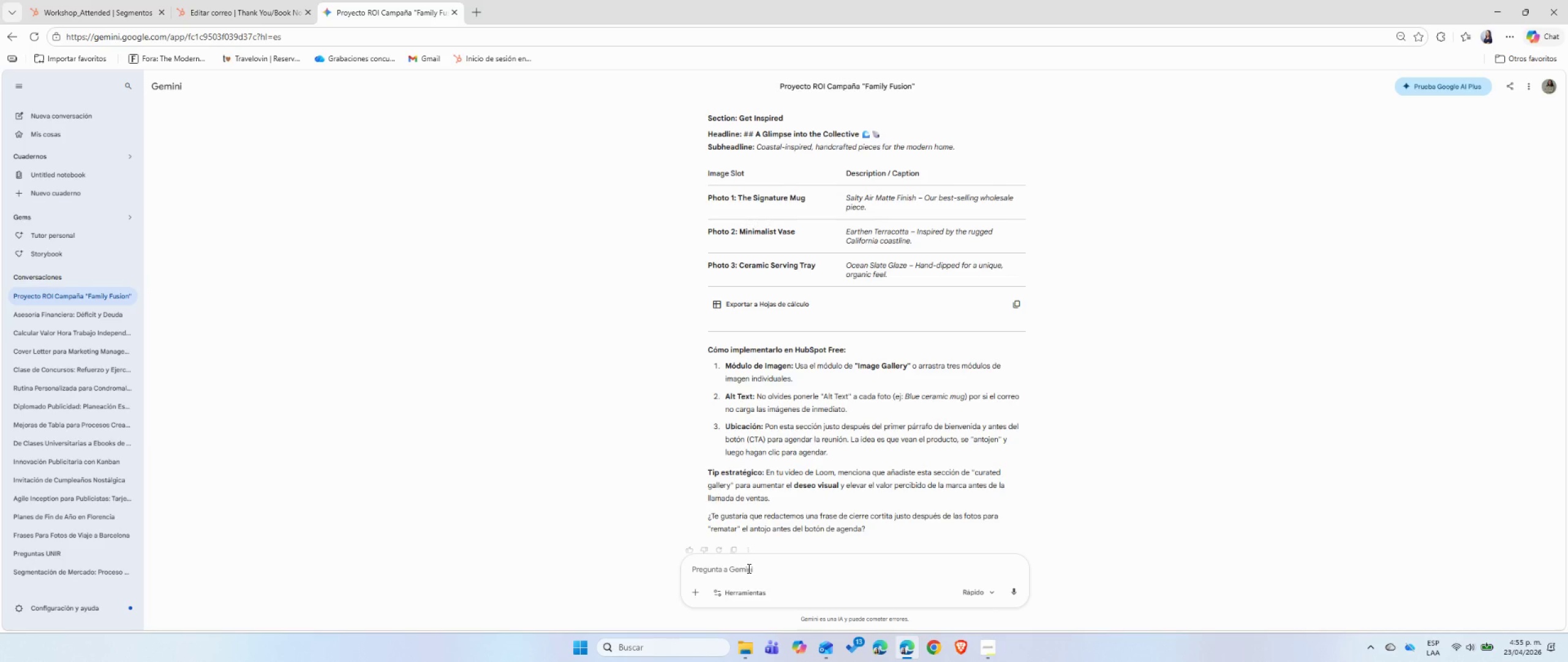 
type(Ahora crea qu)
key(Backspace)
key(Backspace)
type(esas 3 imagenes)
 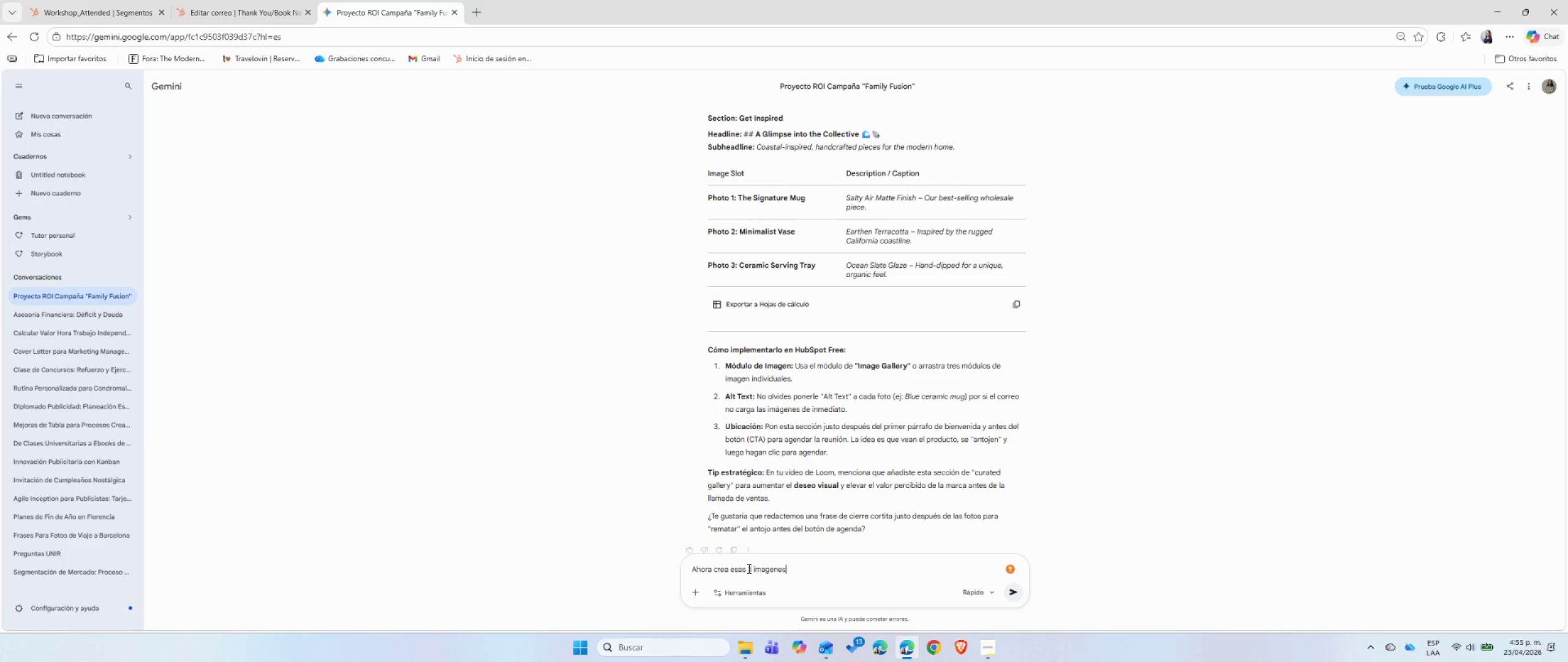 
key(Enter)
 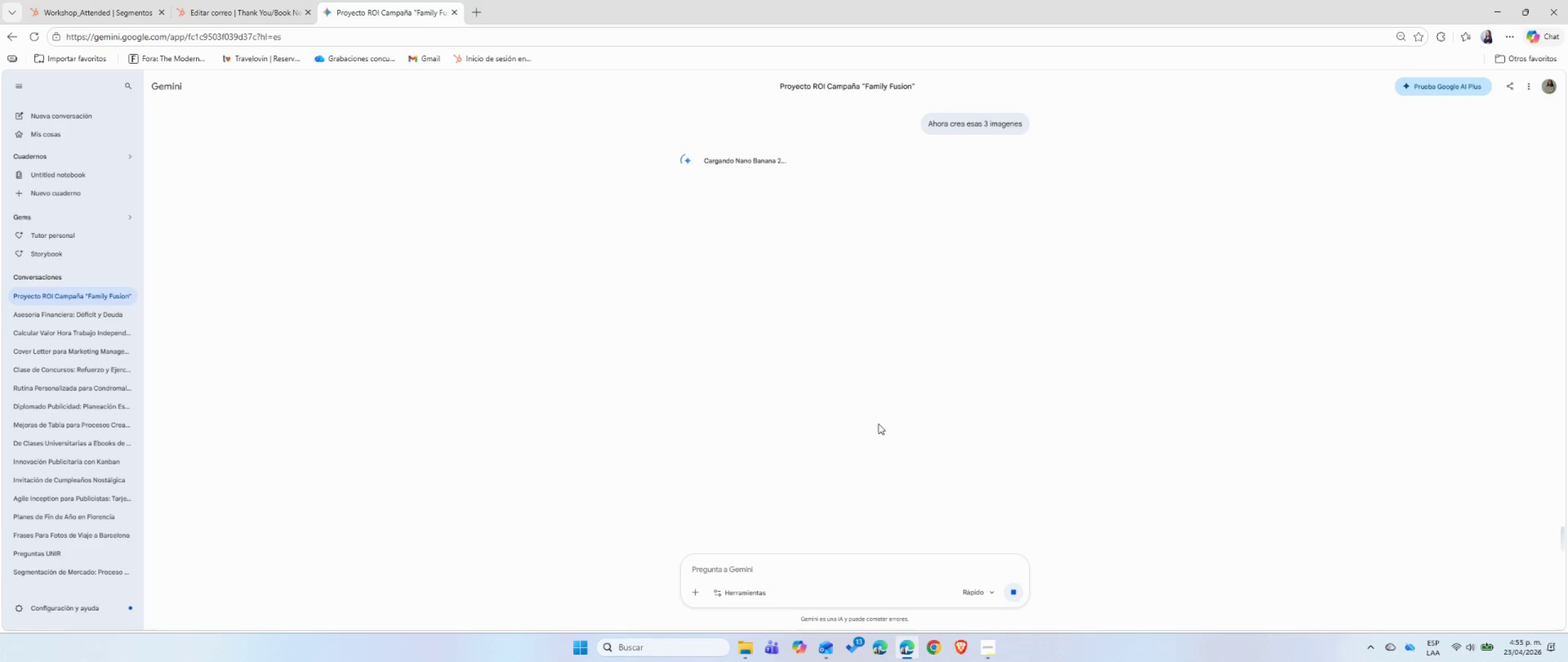 
left_click([236, 0])
 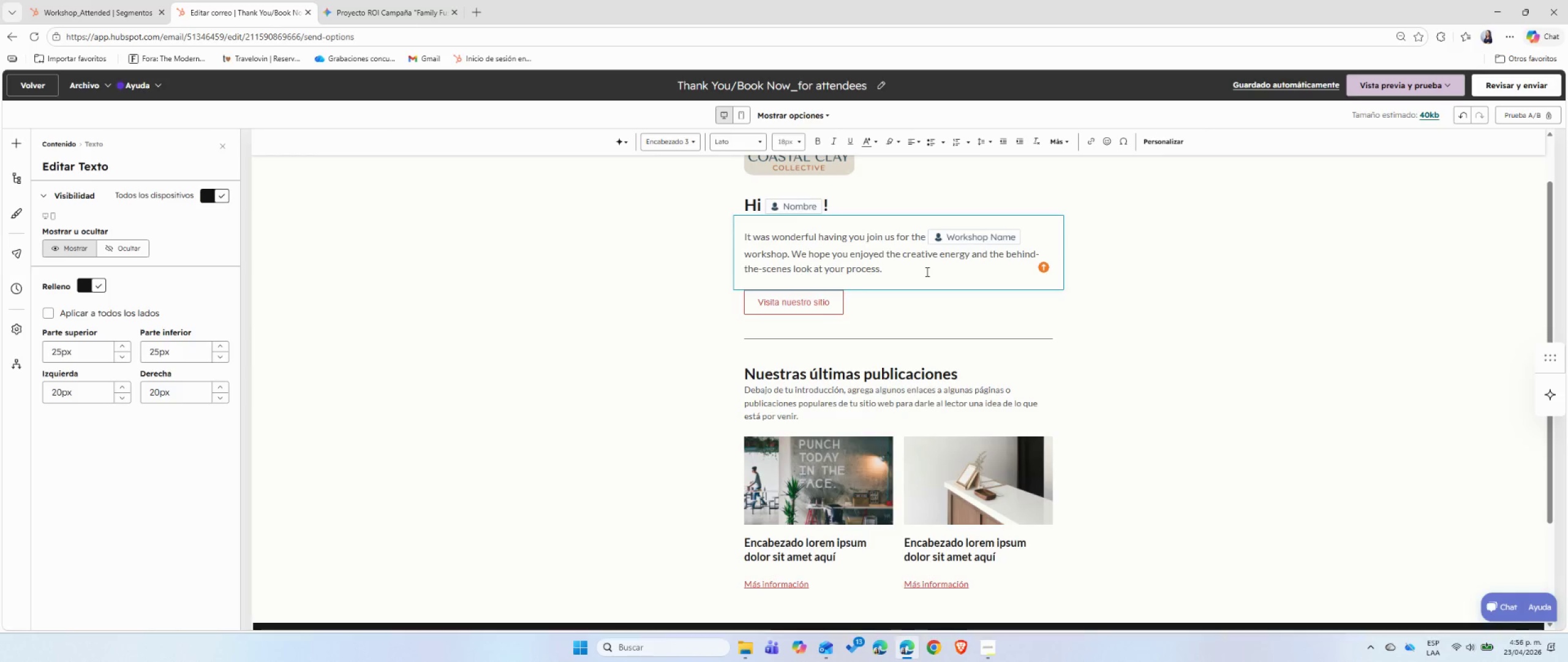 
key(Enter)
 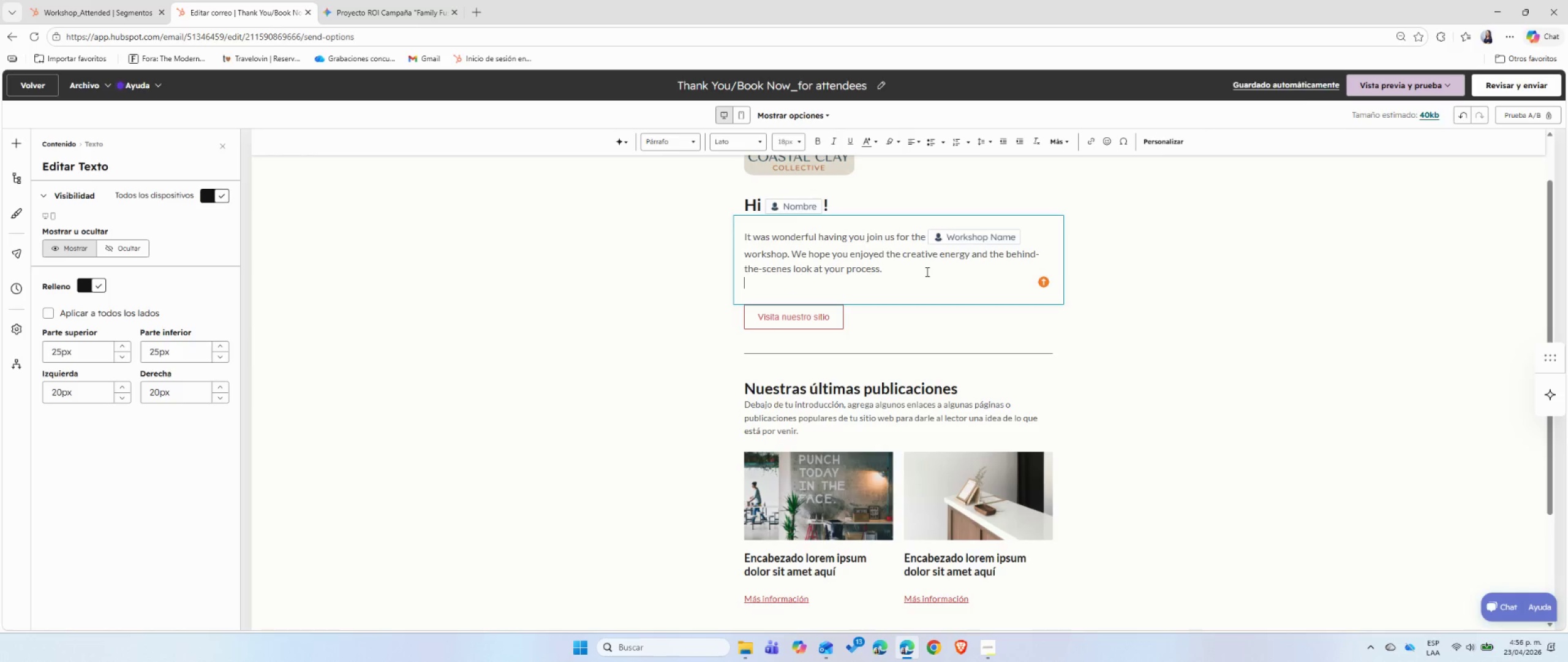 
key(Enter)
 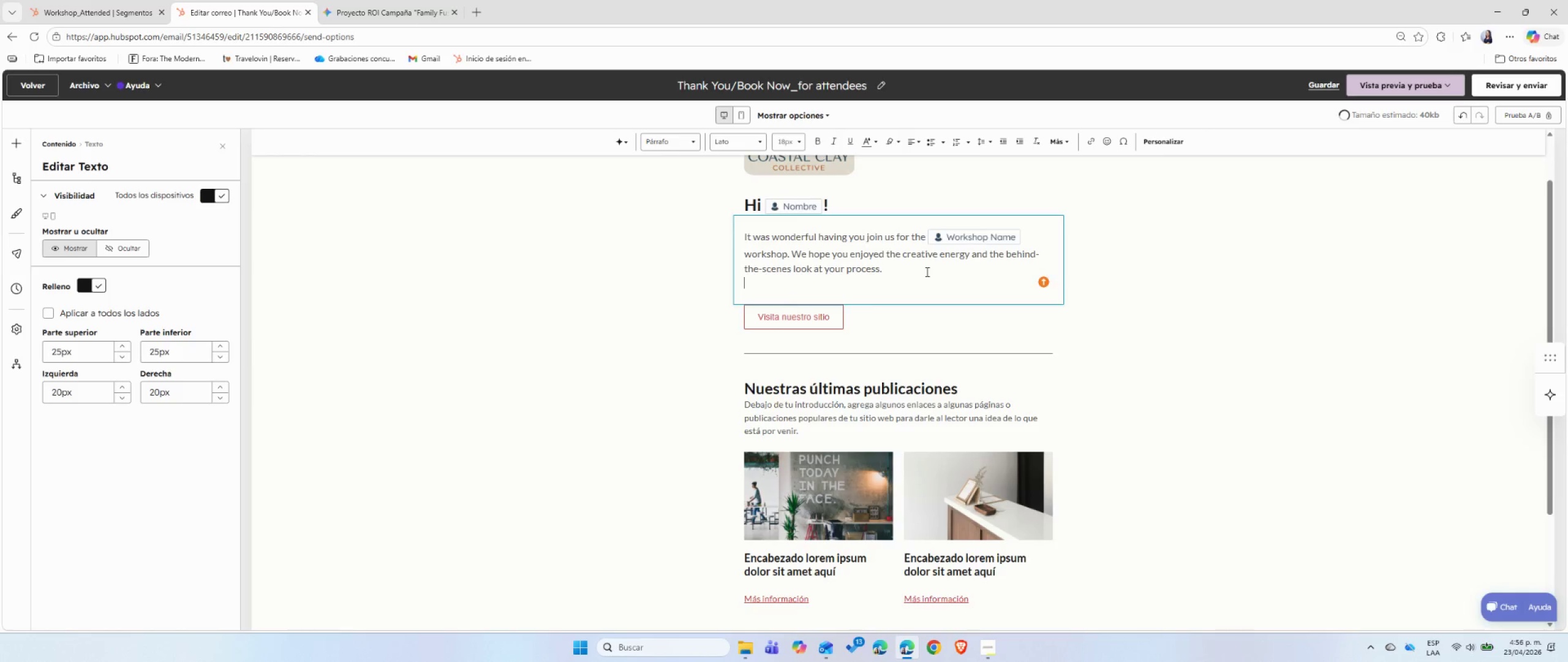 
type(Since you expressed interest om our Wholesale program, I[d love to transition from the studio to the business di)
key(Backspace)
key(Backspace)
type(side. Let[s discuss how our coastal-inspired pieces can fit your store[s curated collection. )
 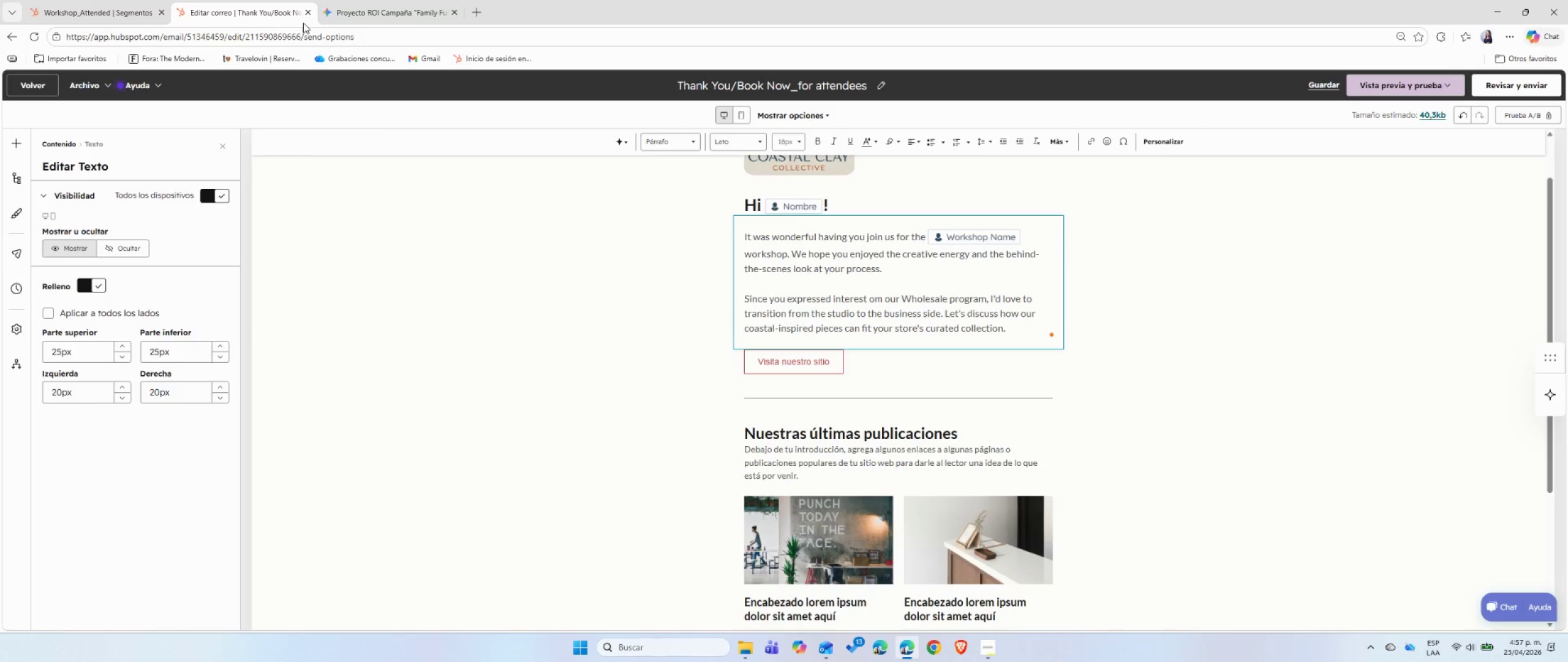 
left_click([131, 22])
 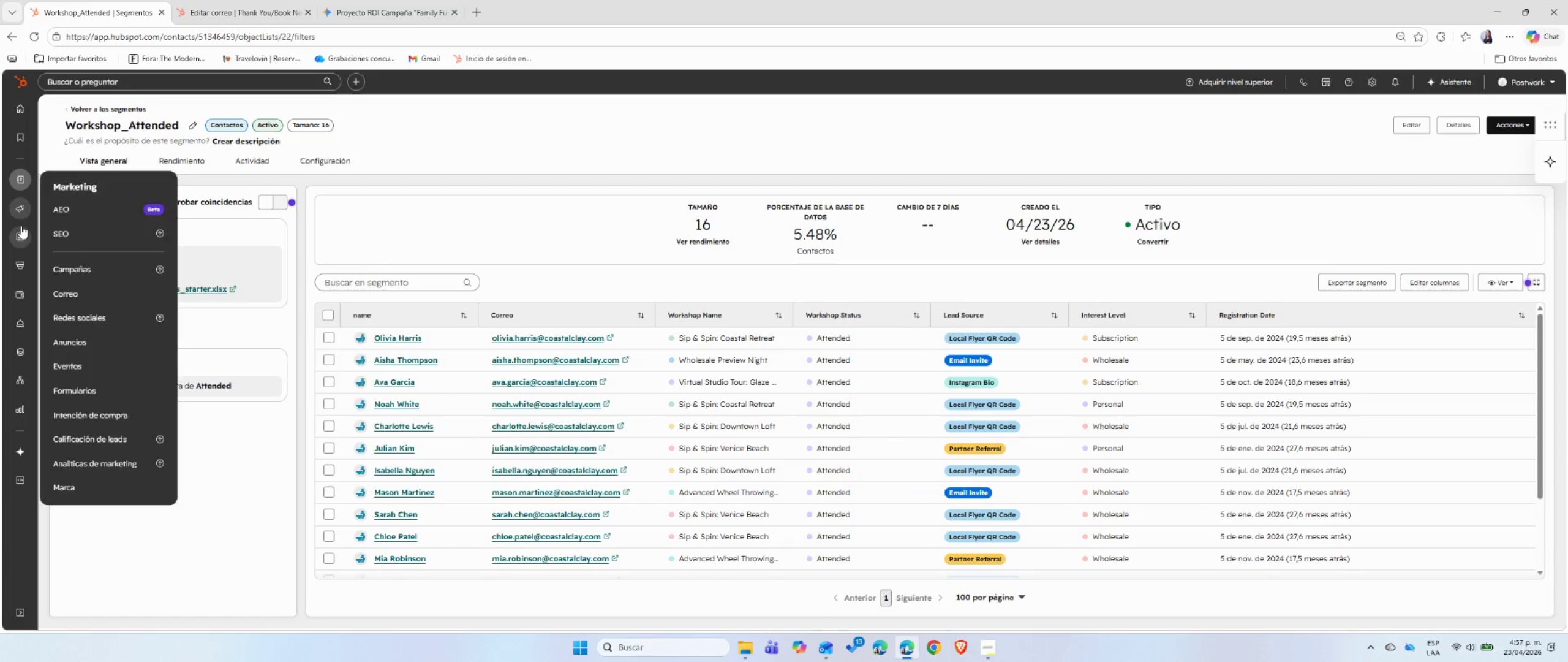 
mouse_move([17, 225])
 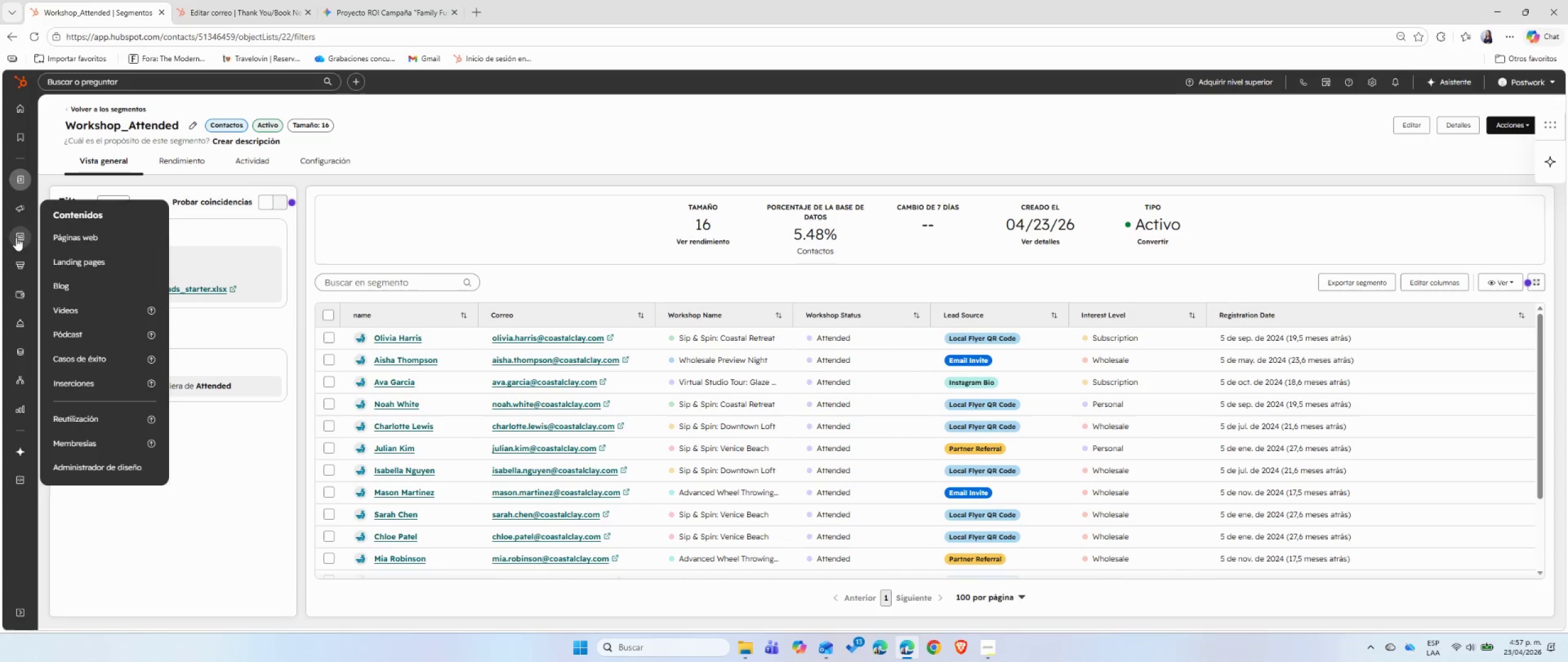 
mouse_move([16, 238])
 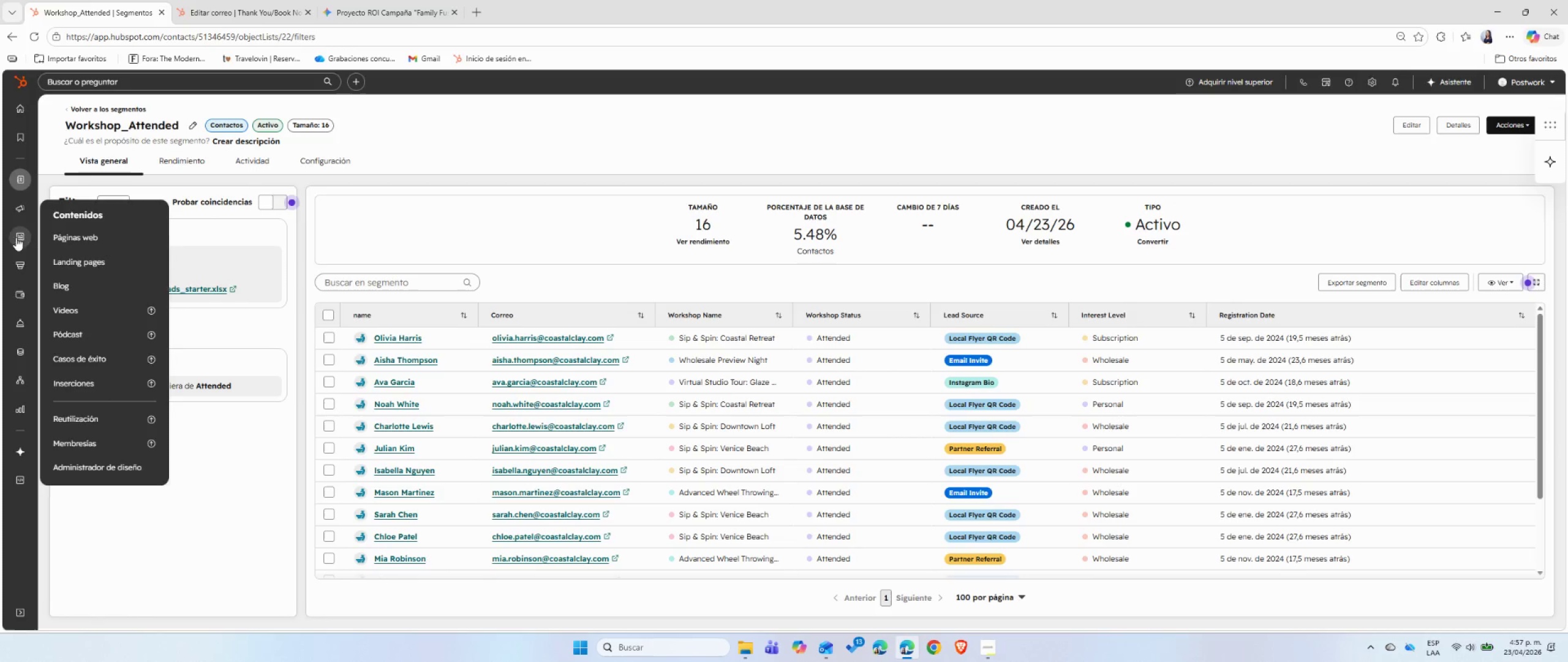 
mouse_move([12, 265])
 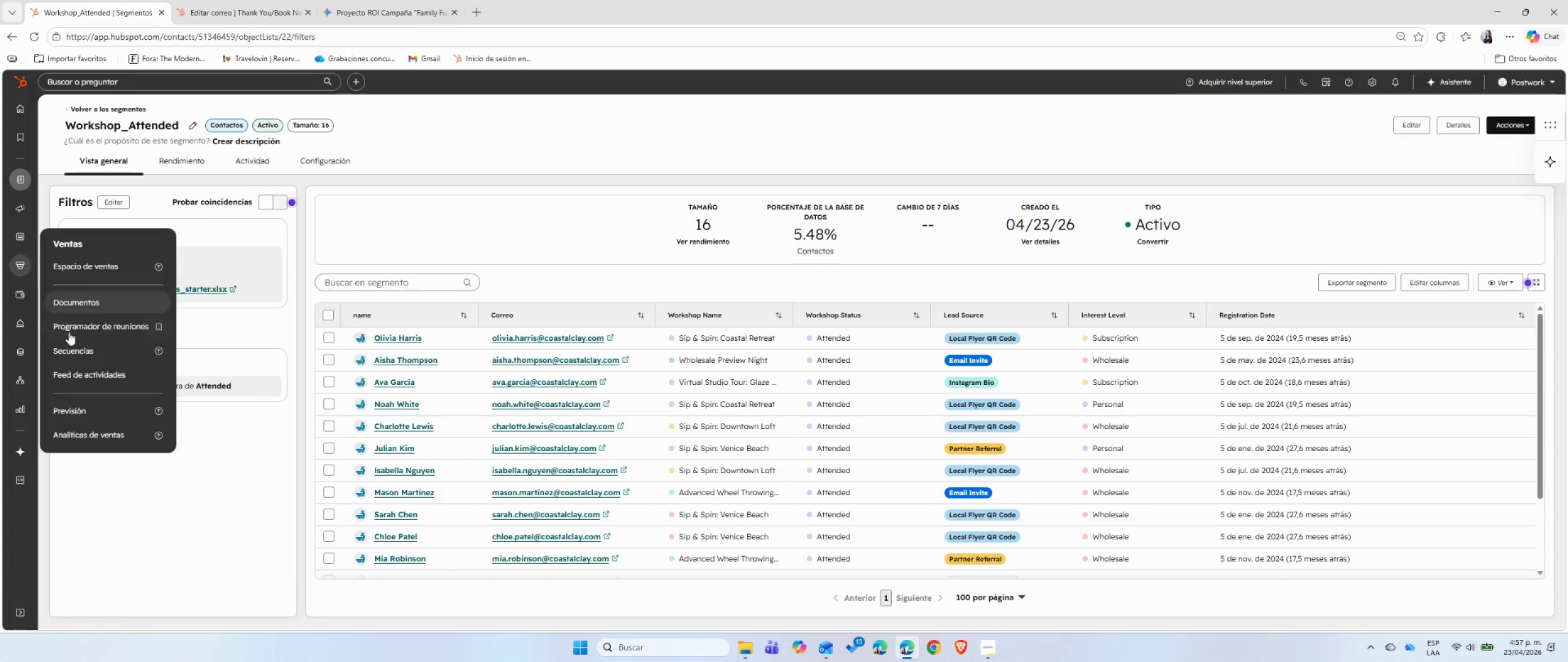 
right_click([69, 332])
 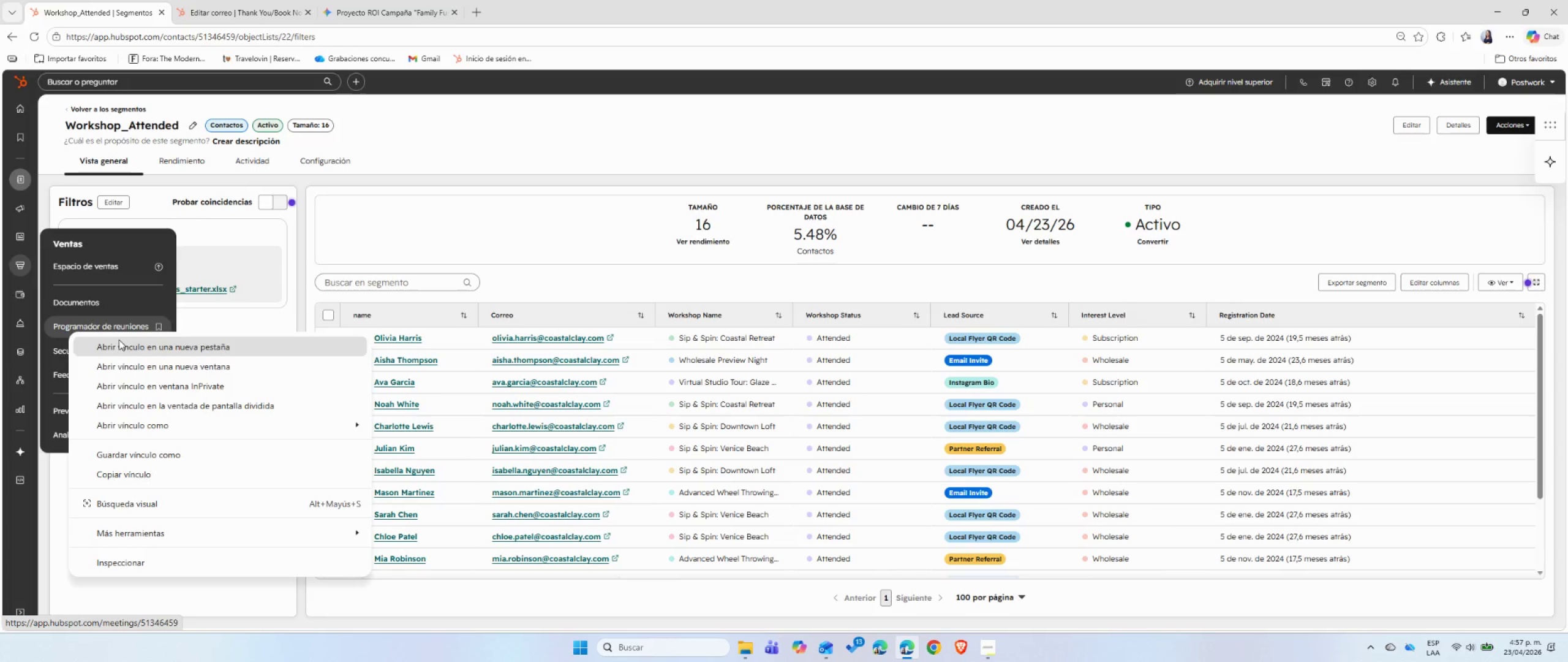 
left_click([119, 342])
 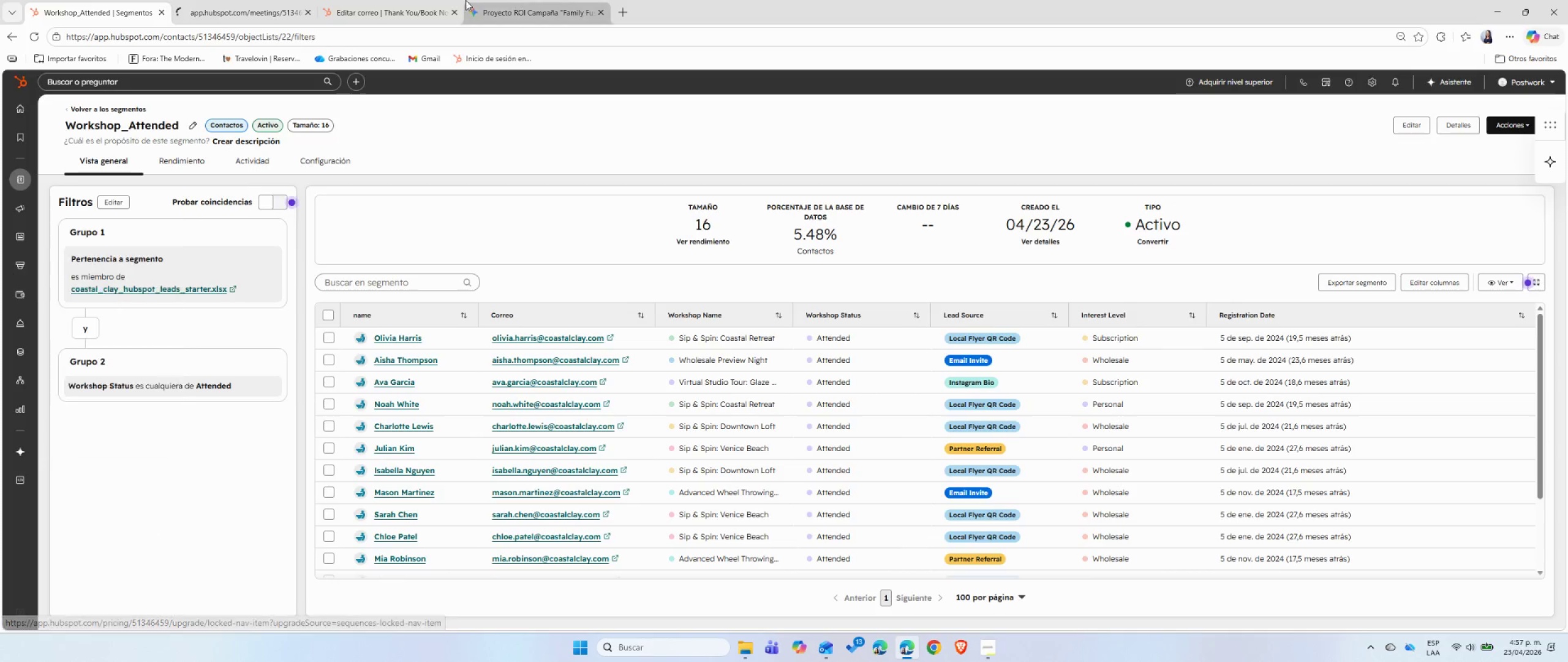 
left_click([392, 0])
 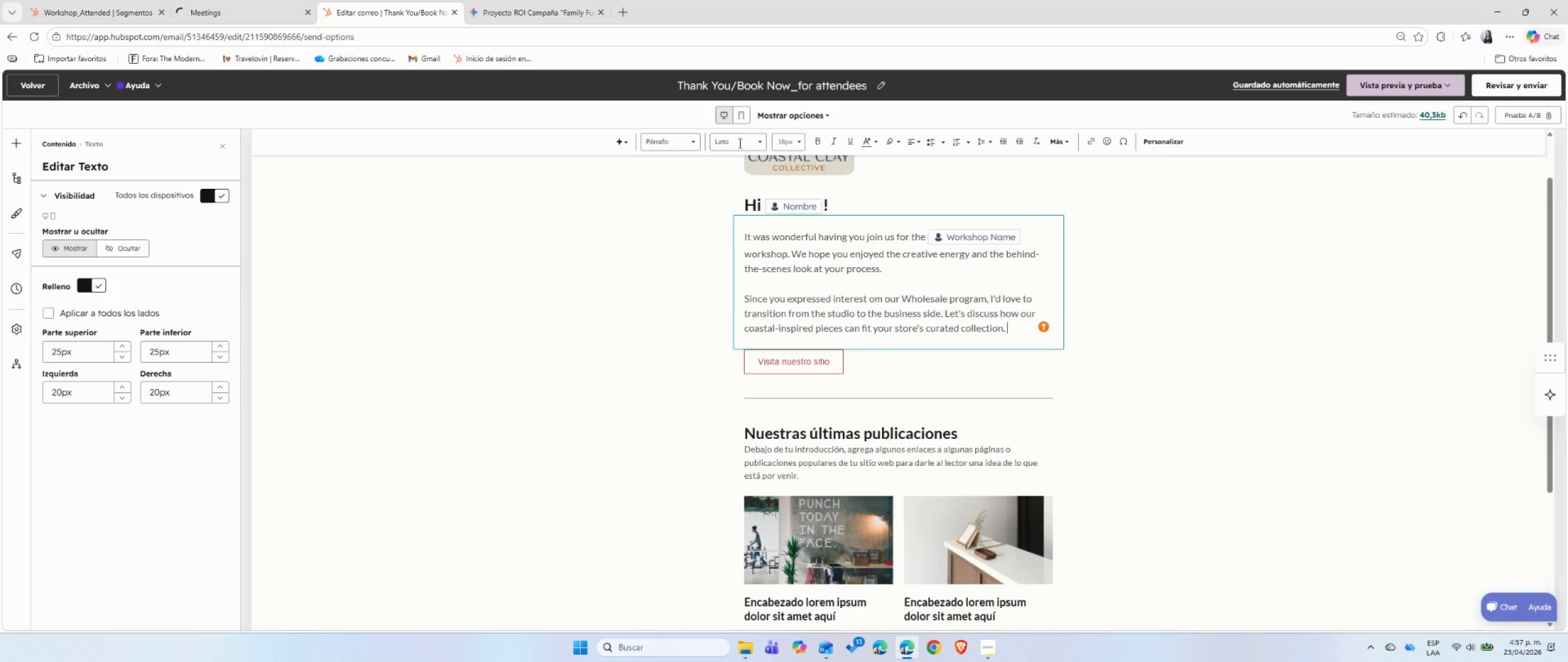 
left_click([537, 11])
 